 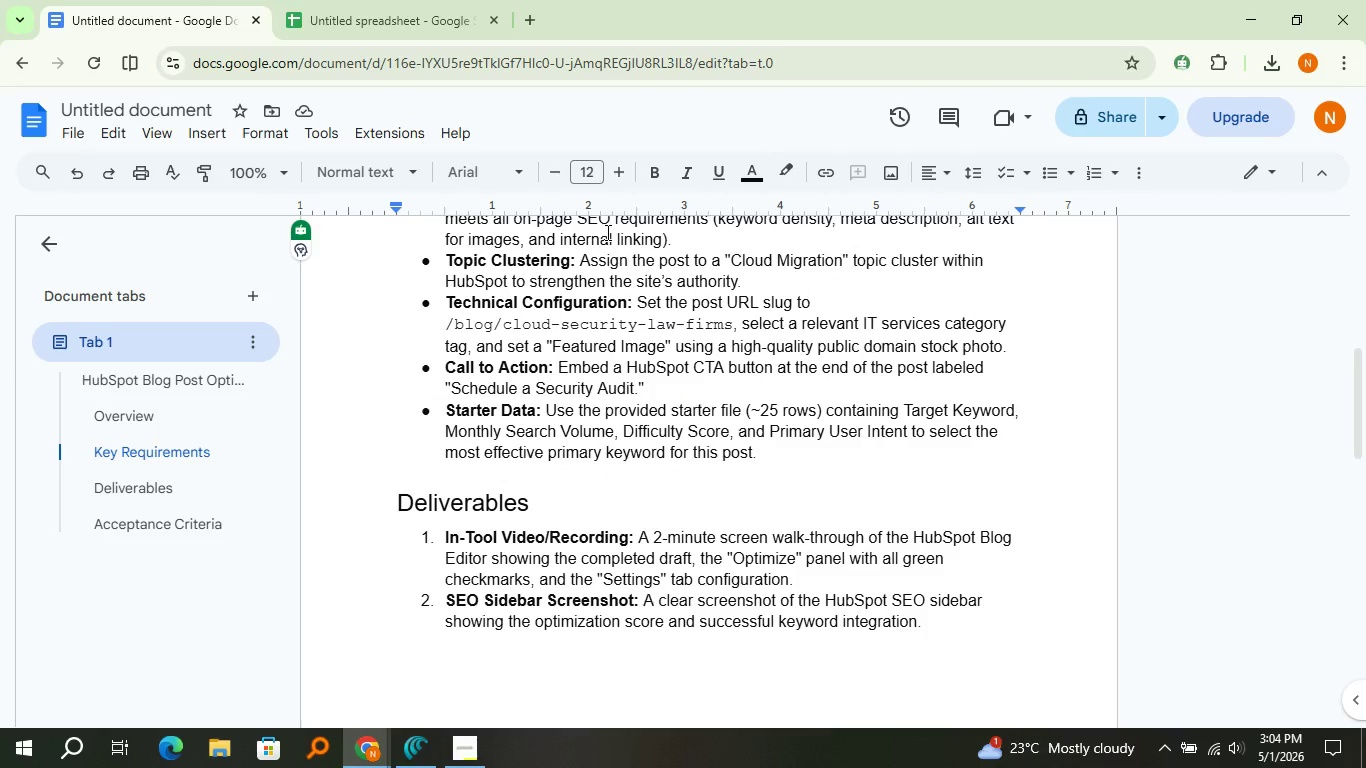 
scroll: coordinate [642, 473], scroll_direction: down, amount: 3.0
 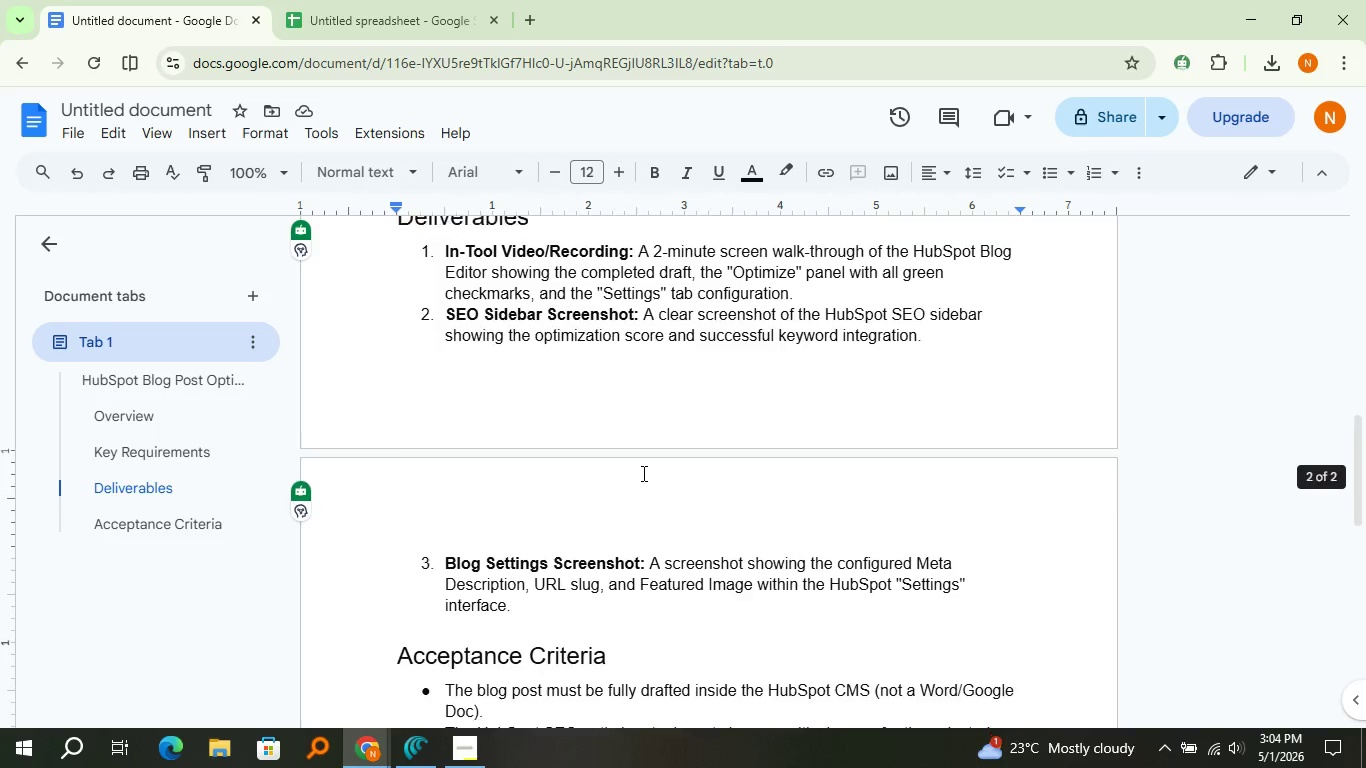 
scroll: coordinate [642, 473], scroll_direction: up, amount: 5.0
 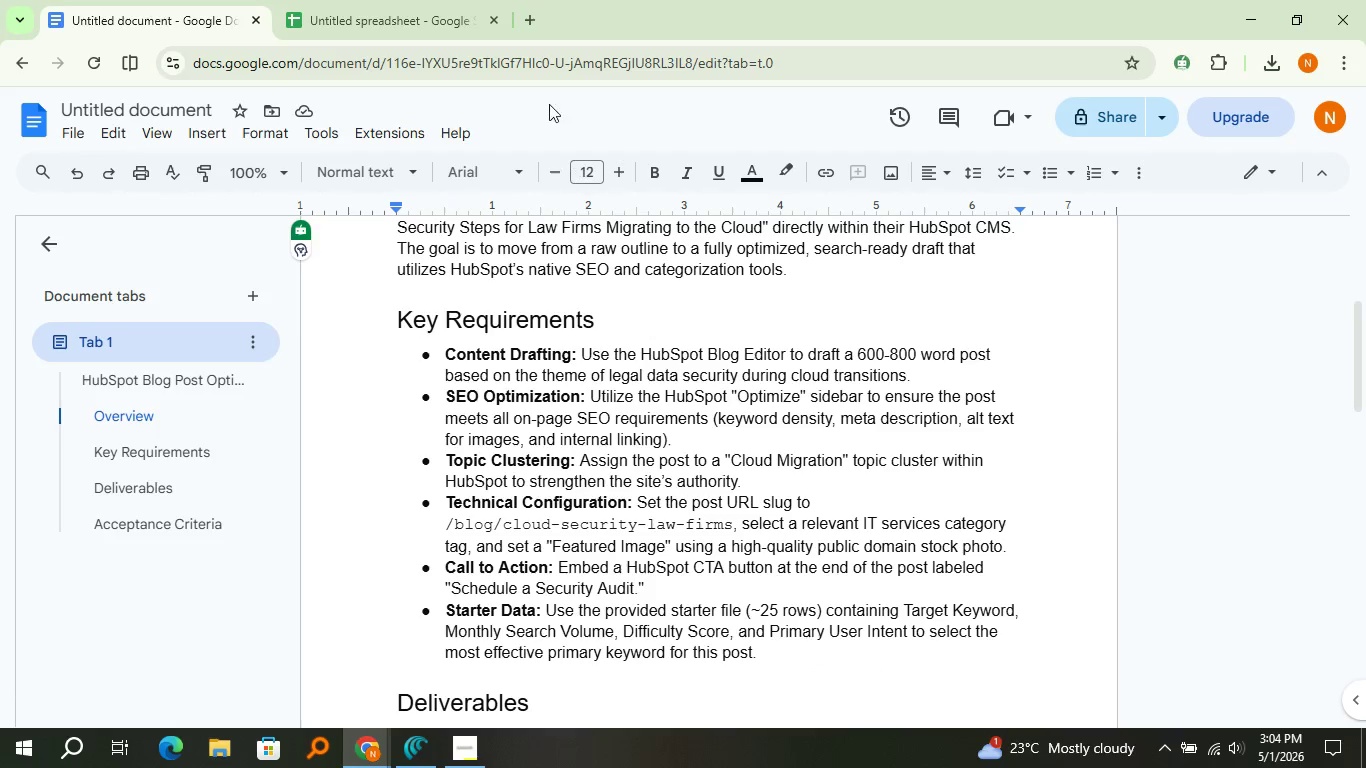 
left_click([534, 19])
 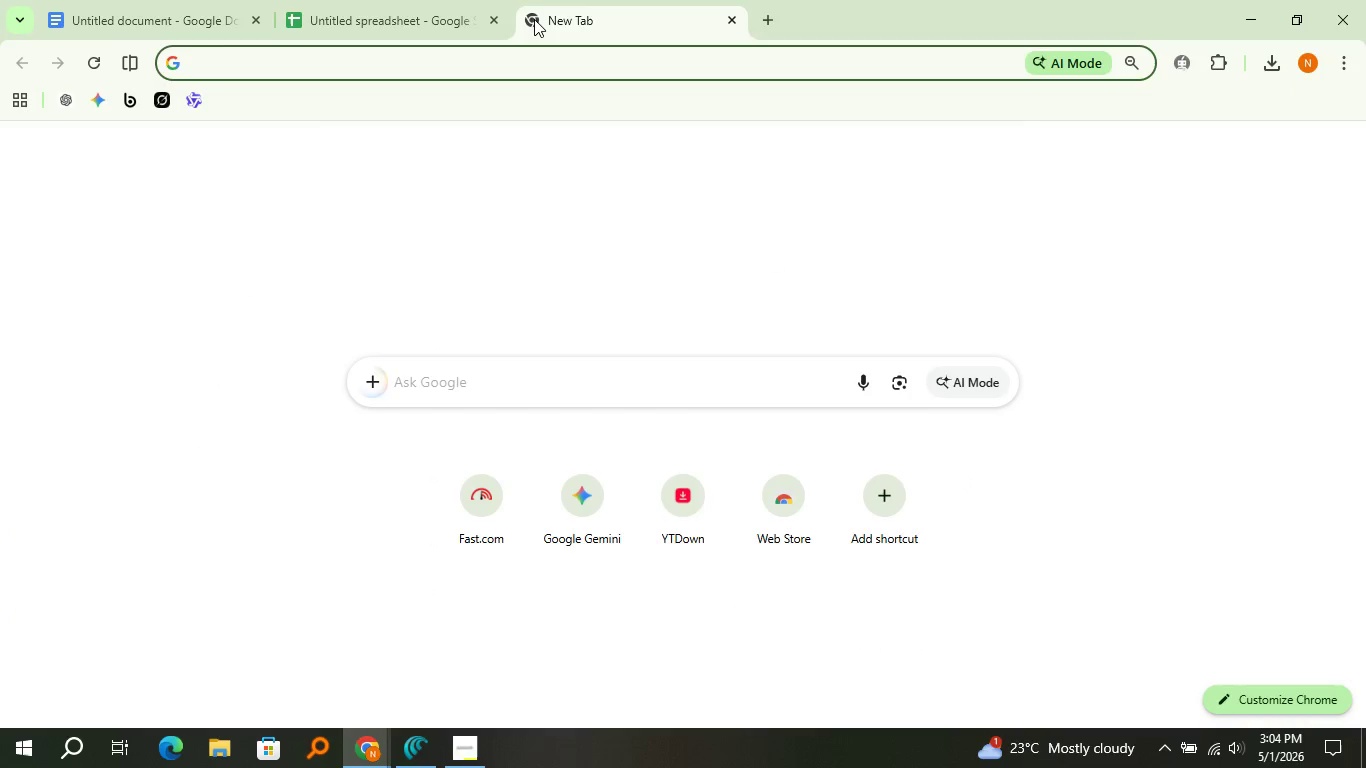 
type(hu)
 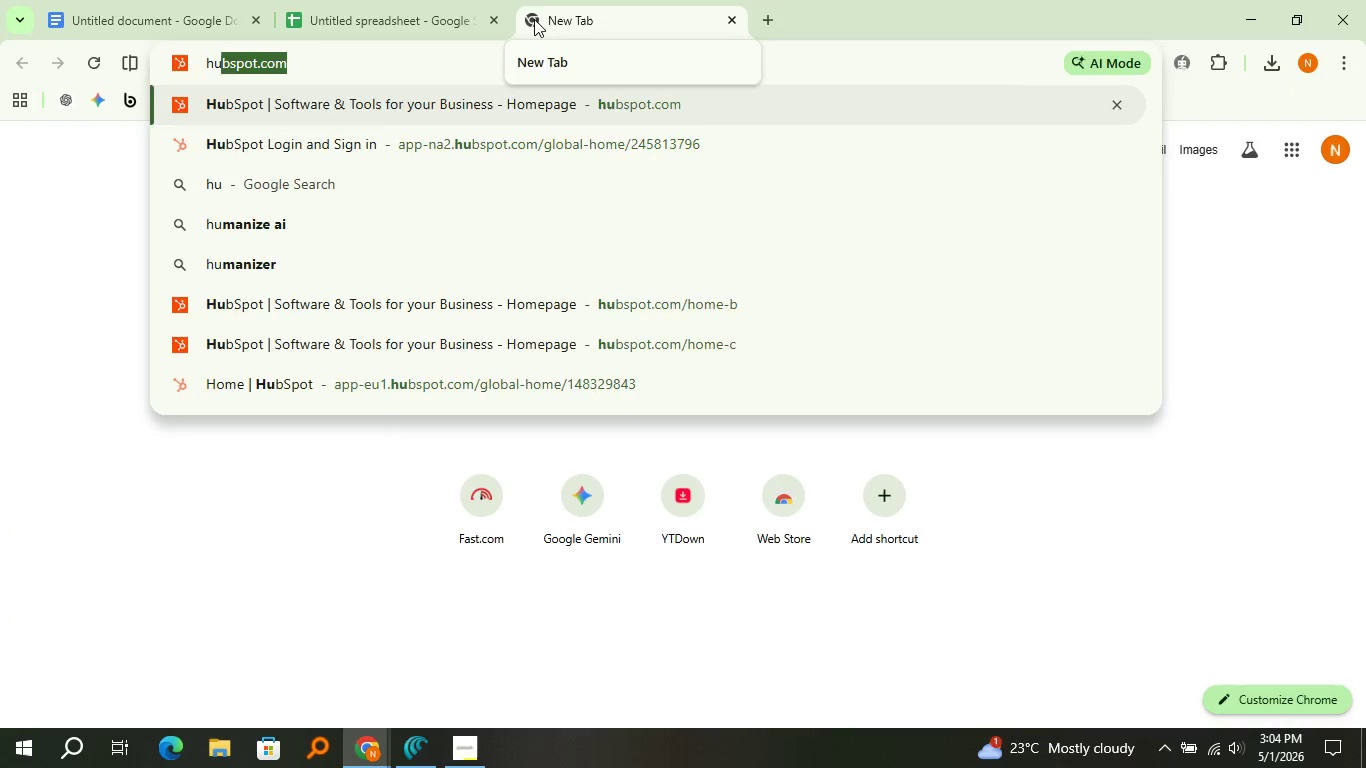 
key(Enter)
 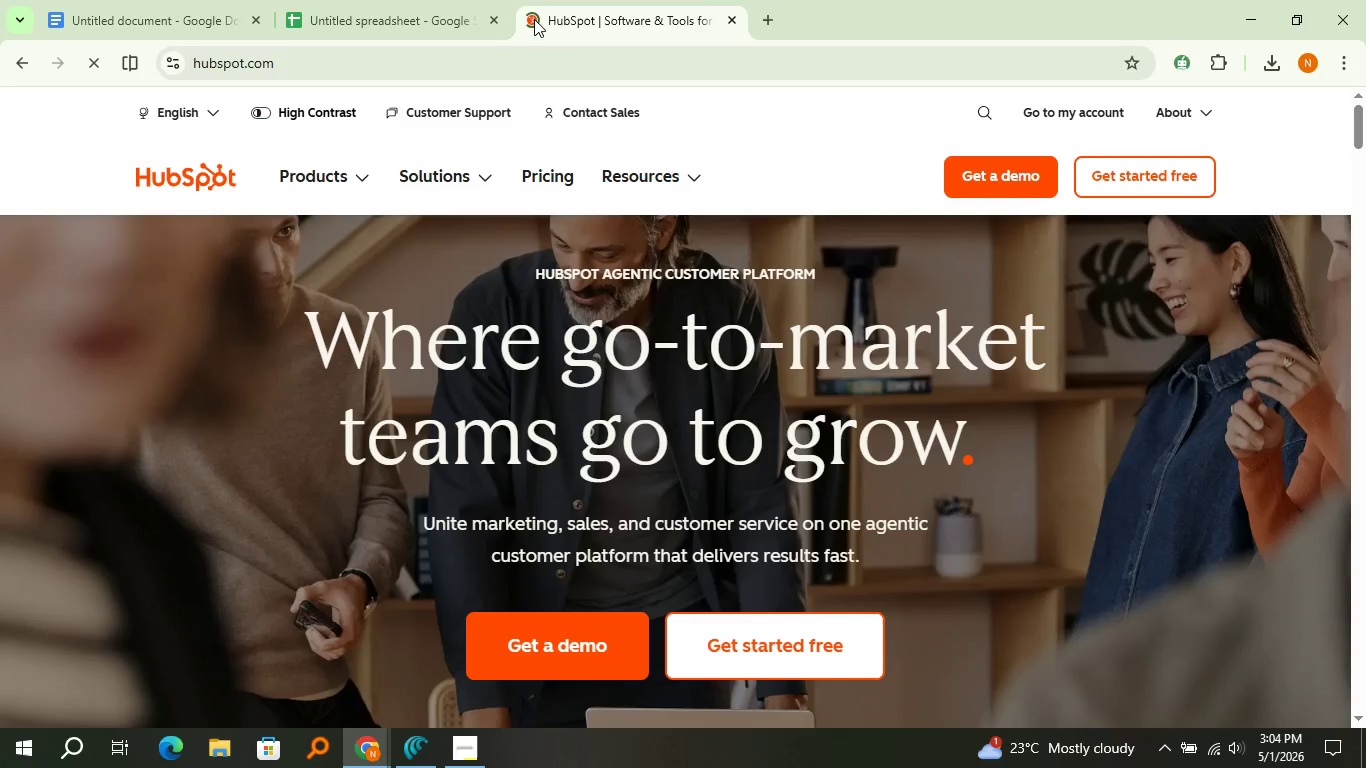 
wait(7.86)
 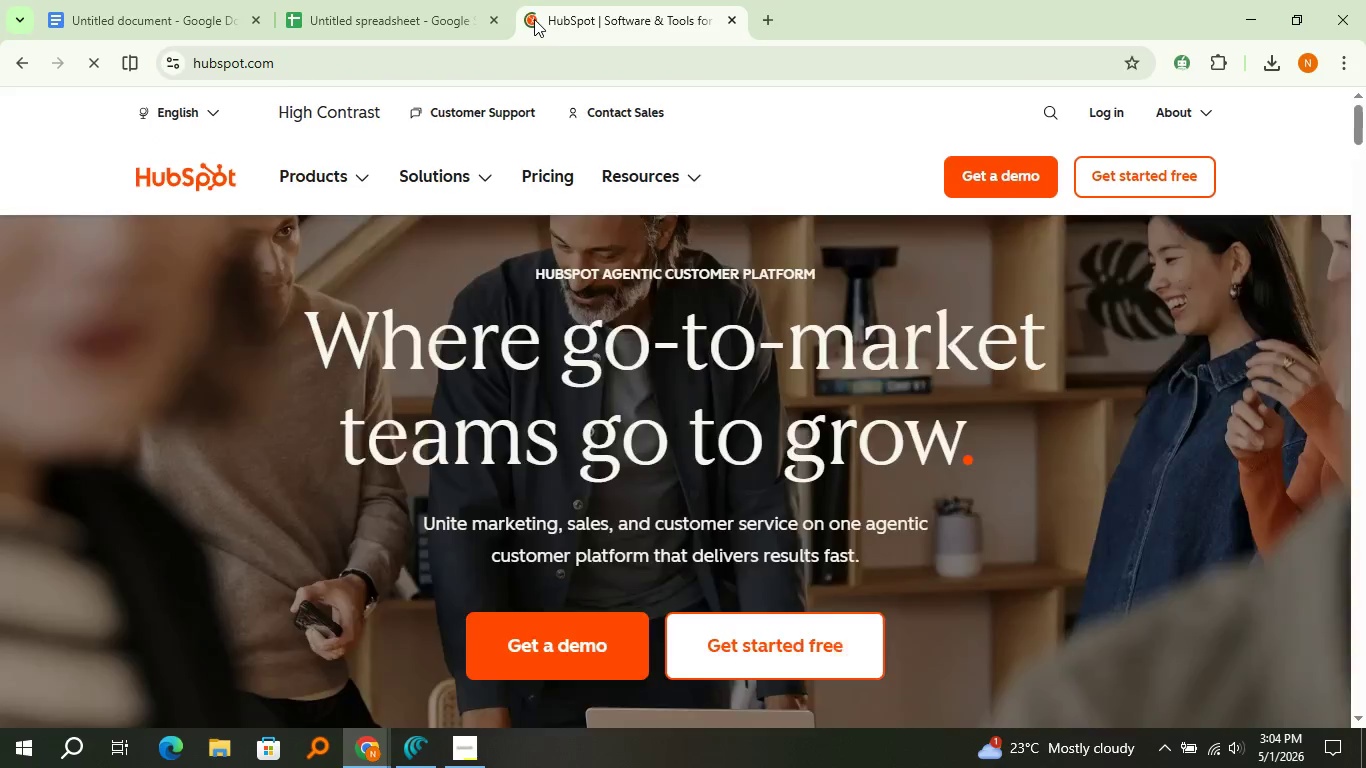 
left_click([1082, 113])
 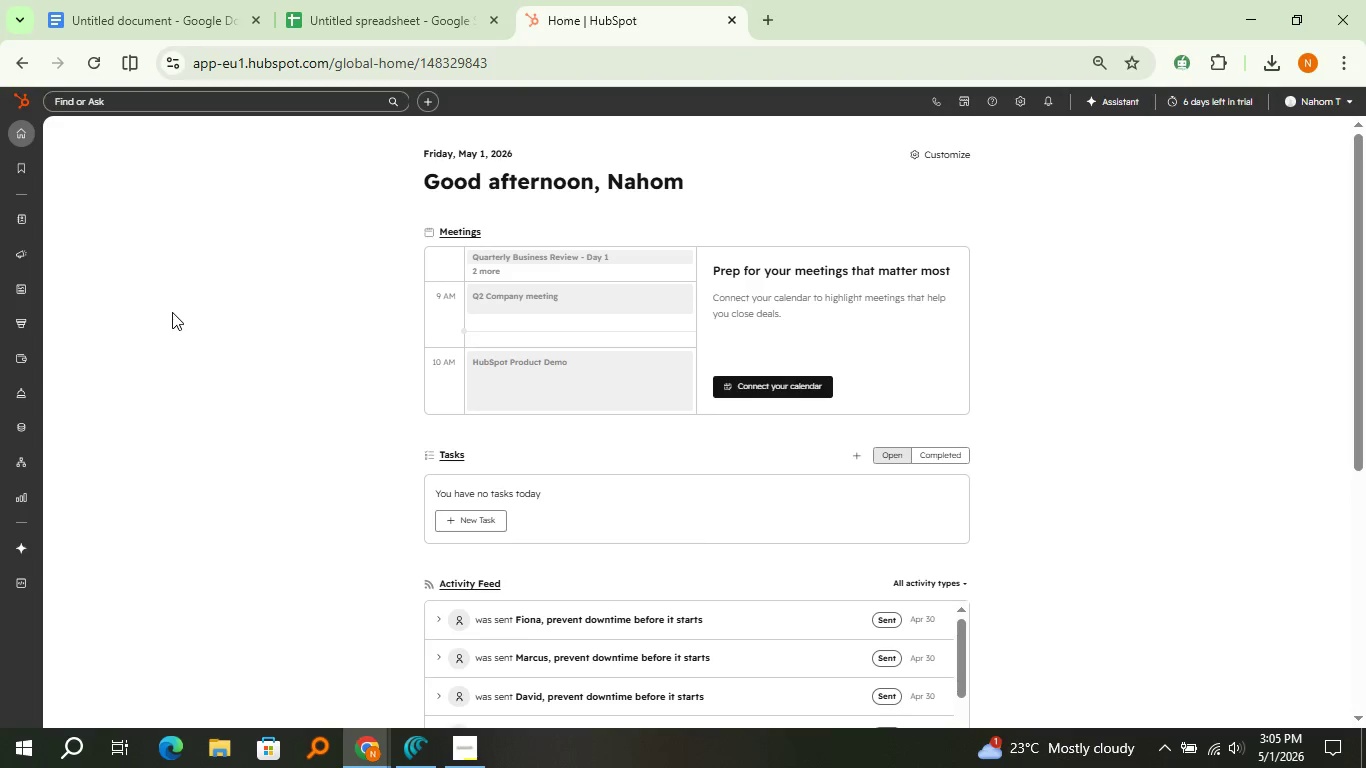 
wait(18.21)
 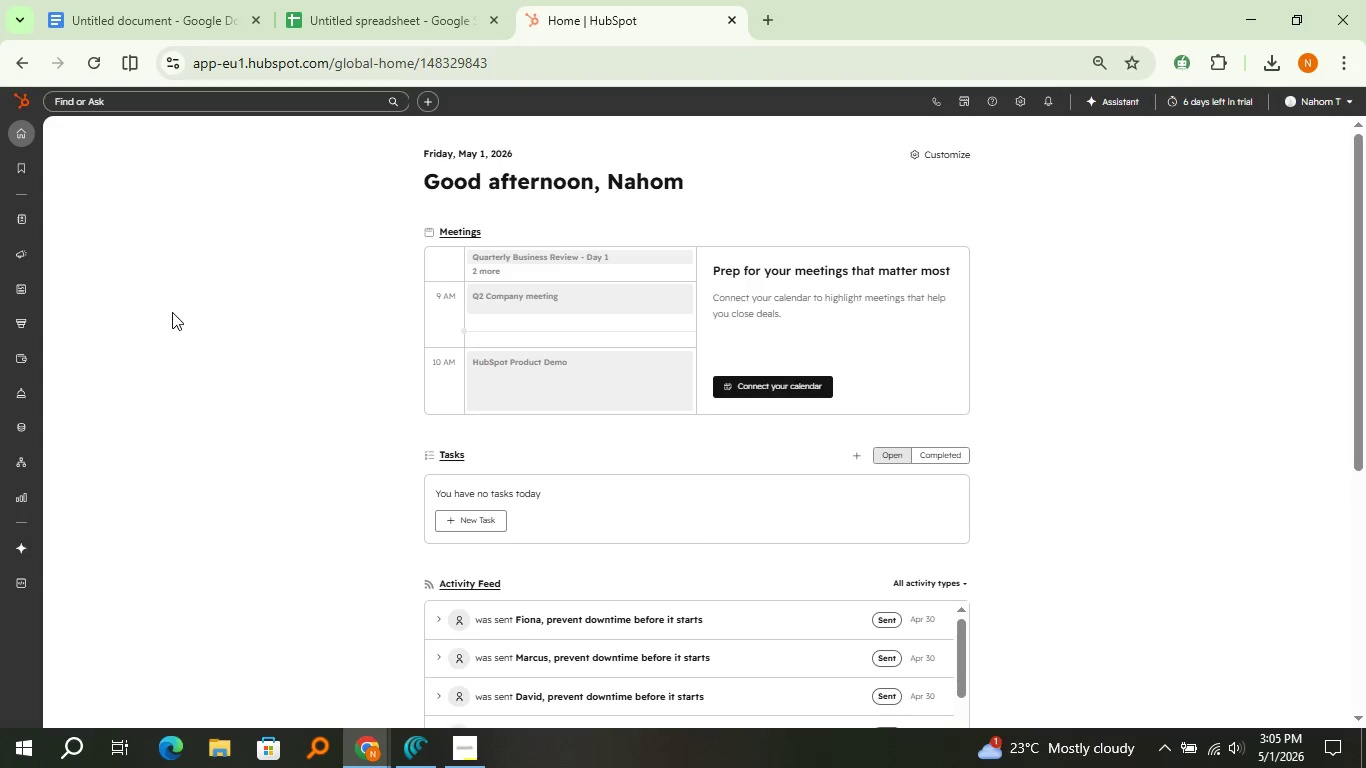 
mouse_move([20, 260])
 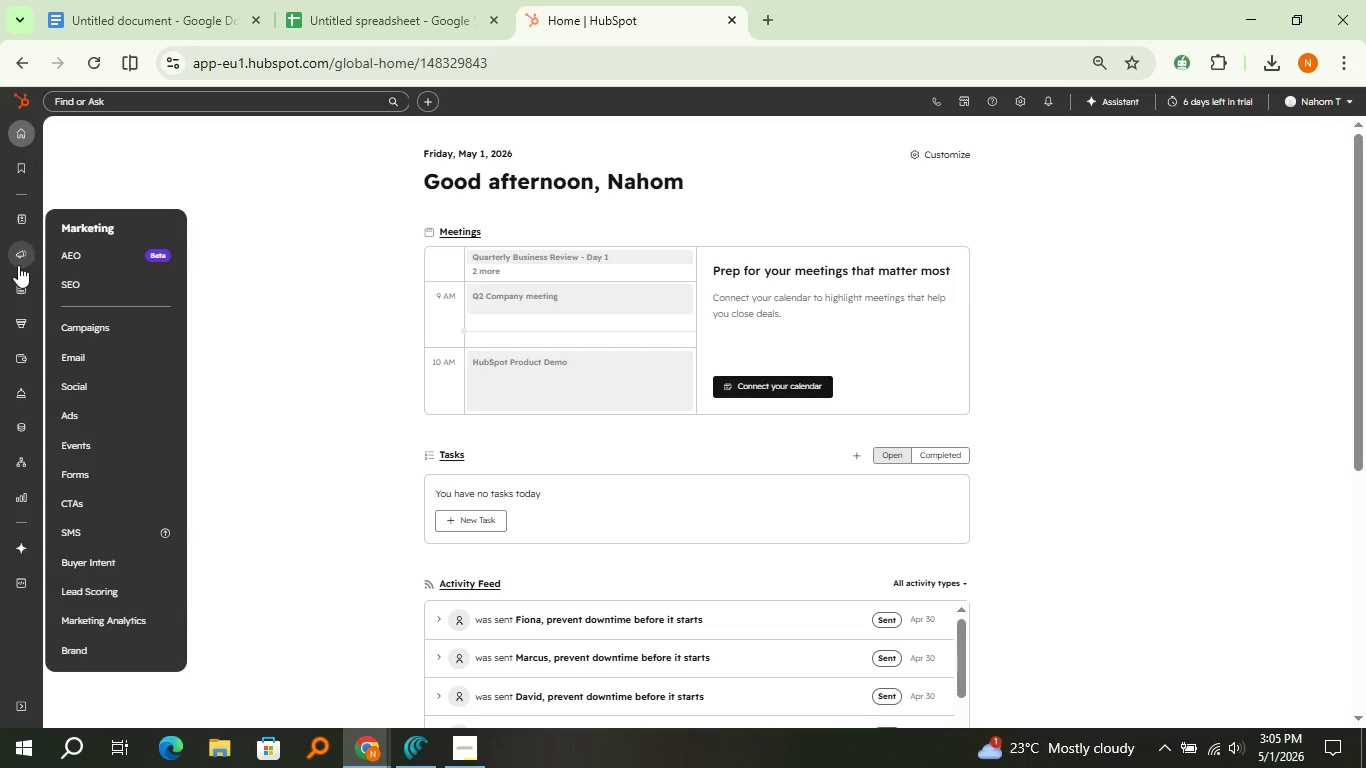 
mouse_move([18, 283])
 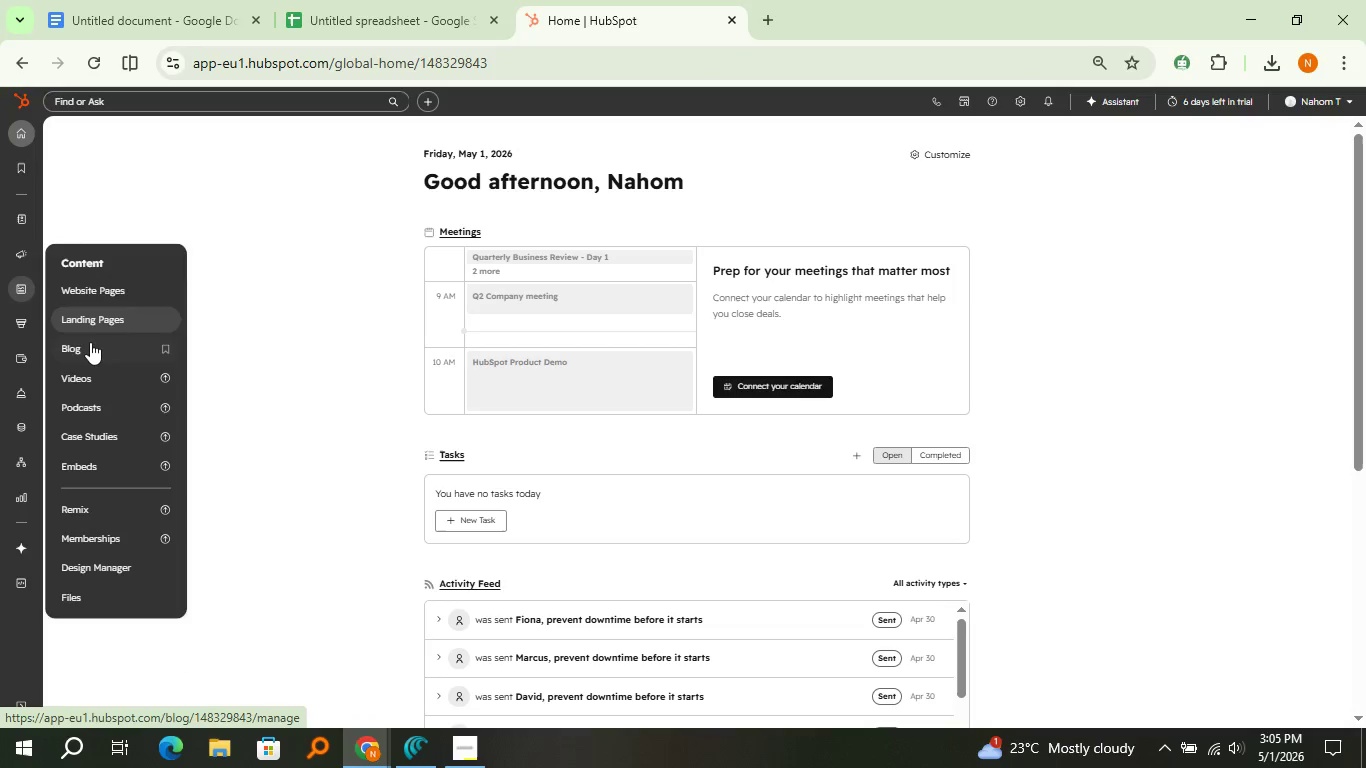 
left_click([90, 342])
 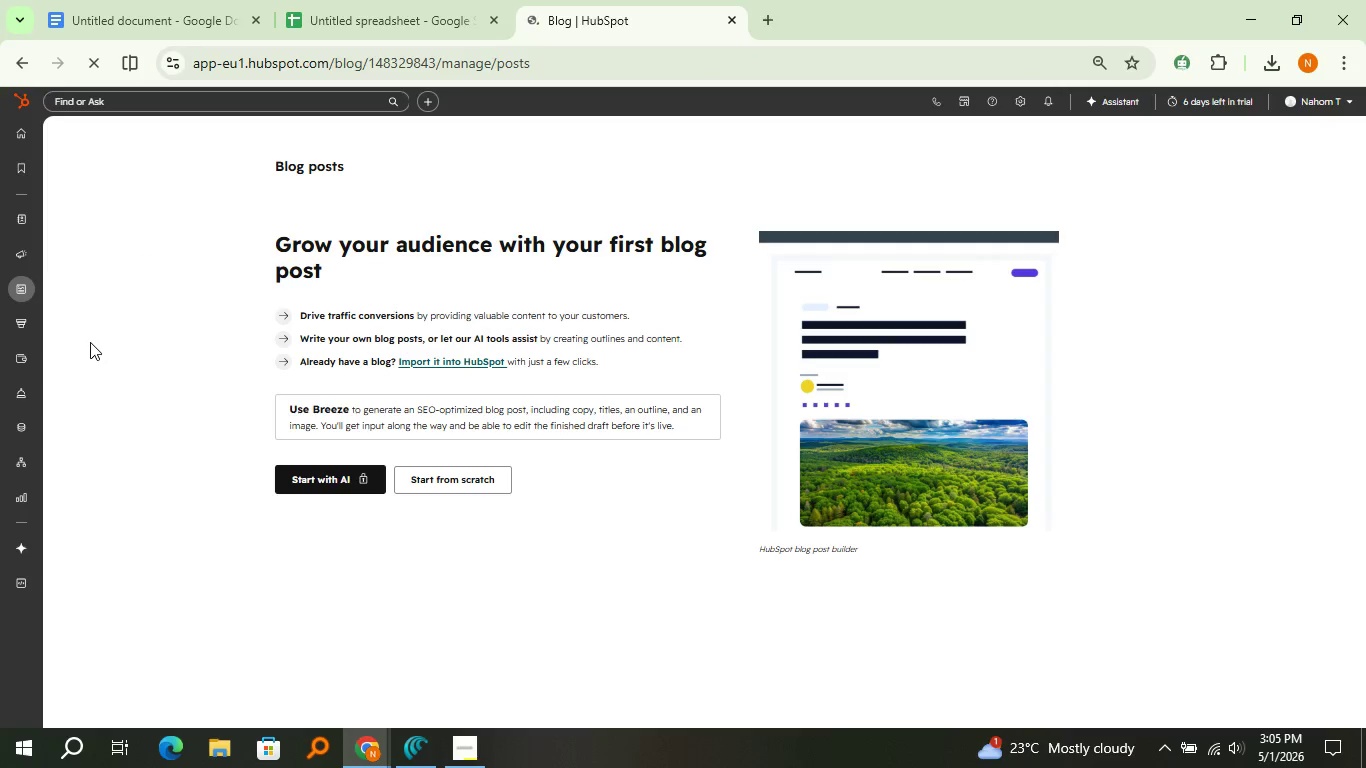 
wait(7.05)
 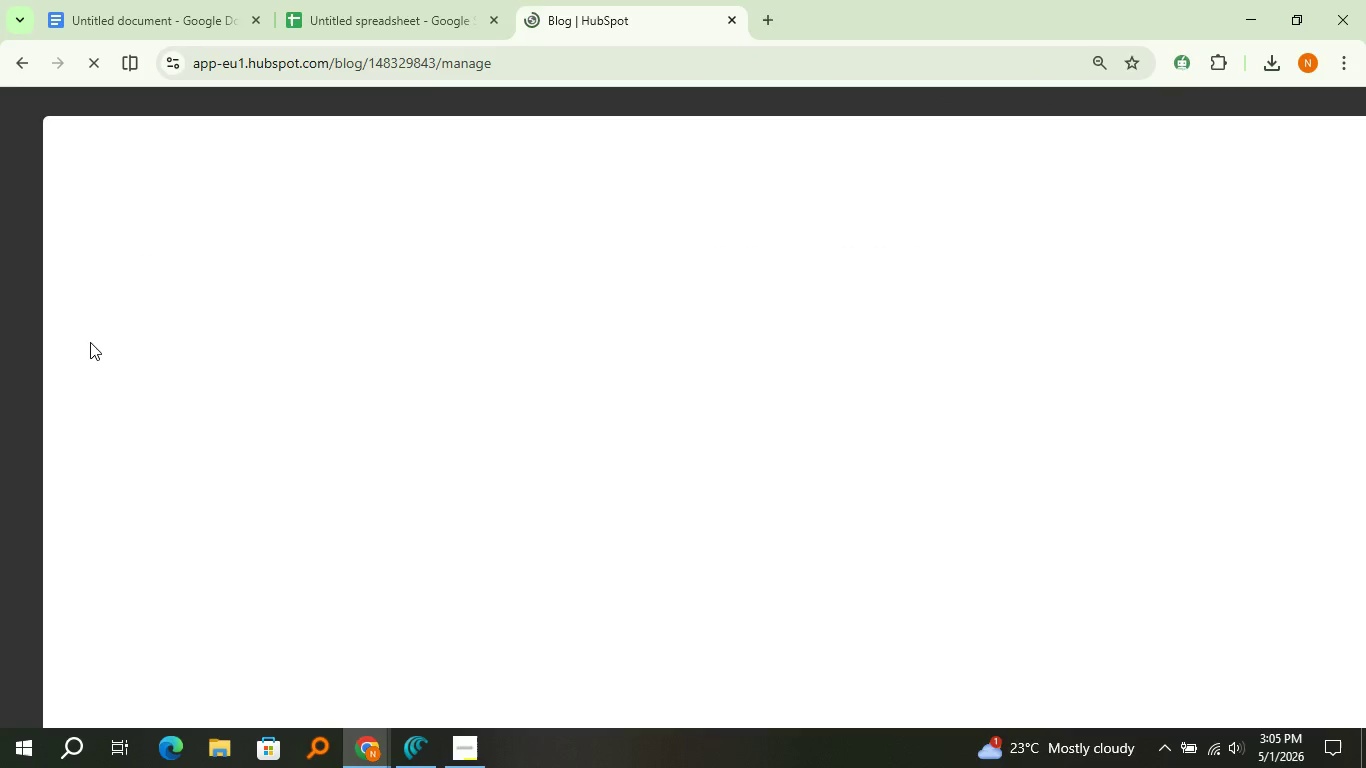 
left_click([469, 474])
 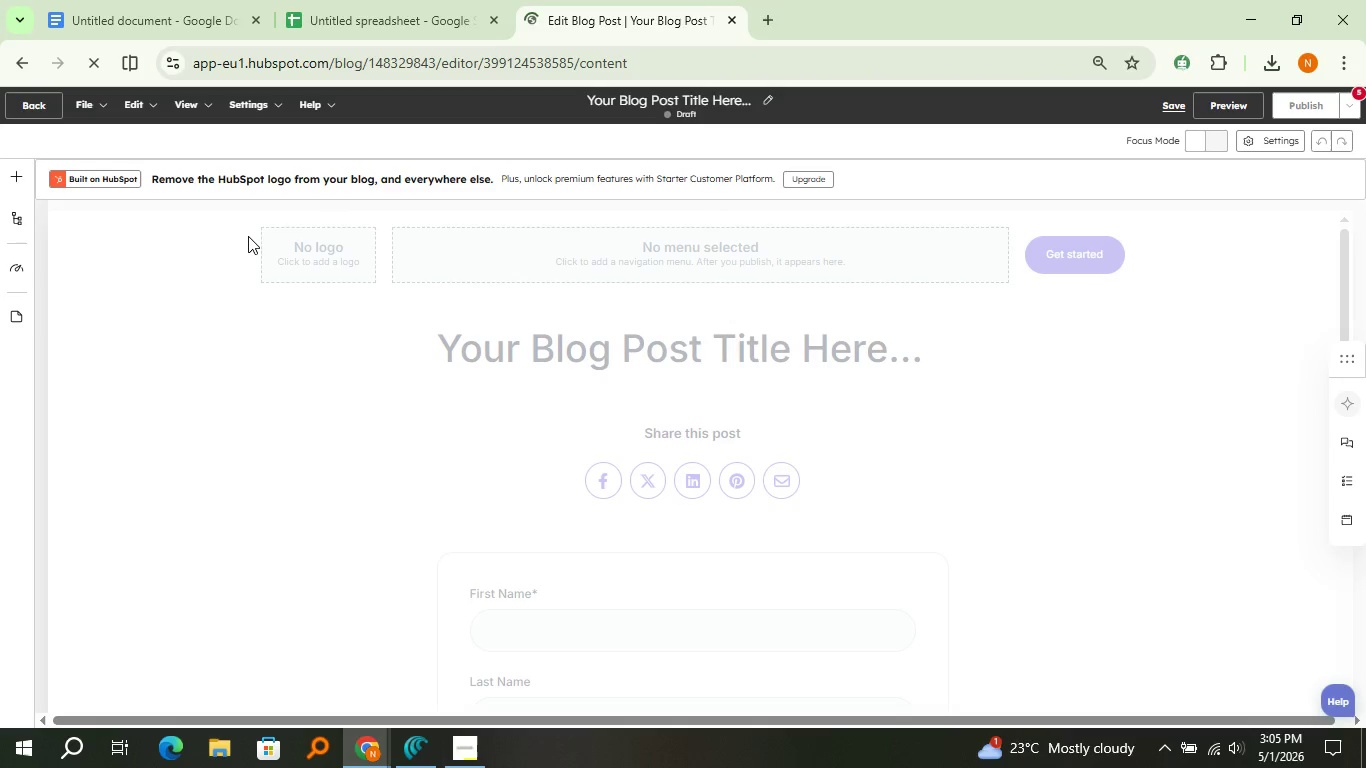 
wait(15.77)
 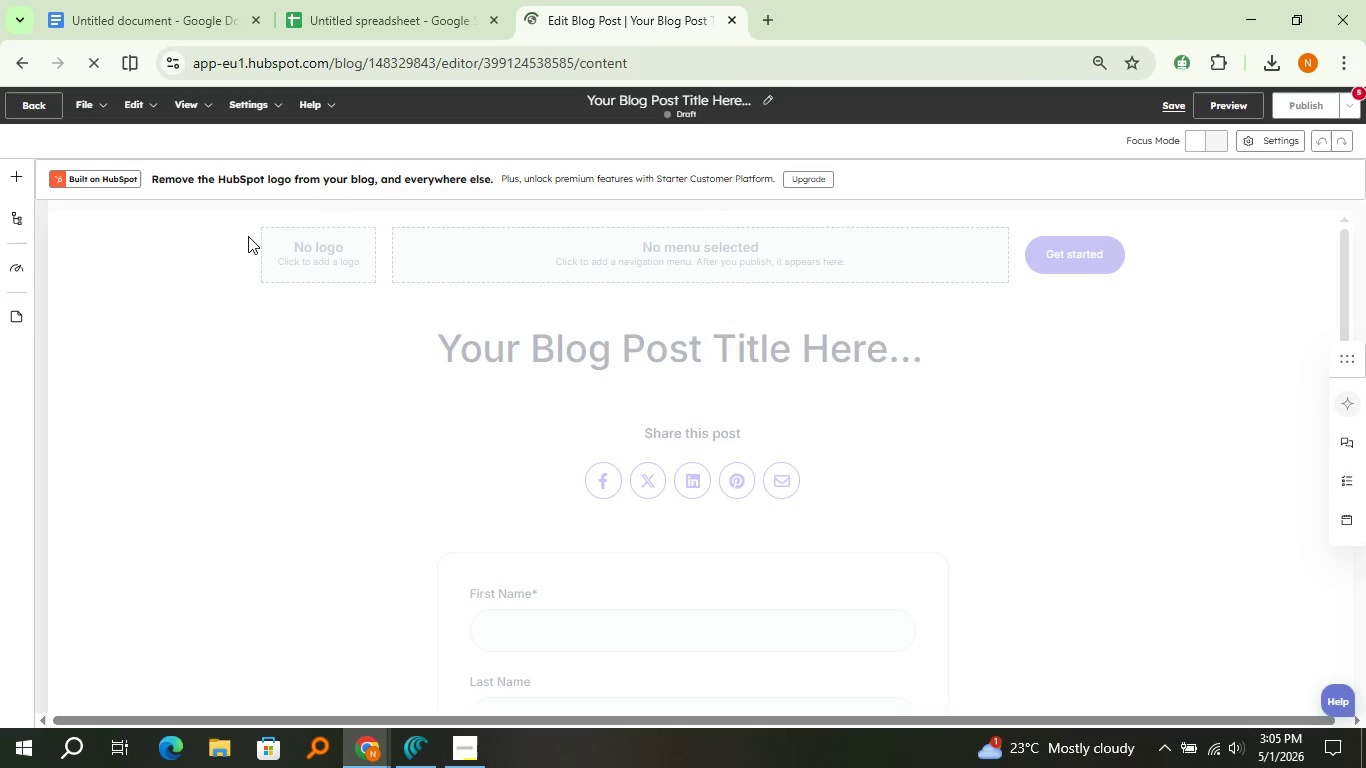 
left_click([468, 256])
 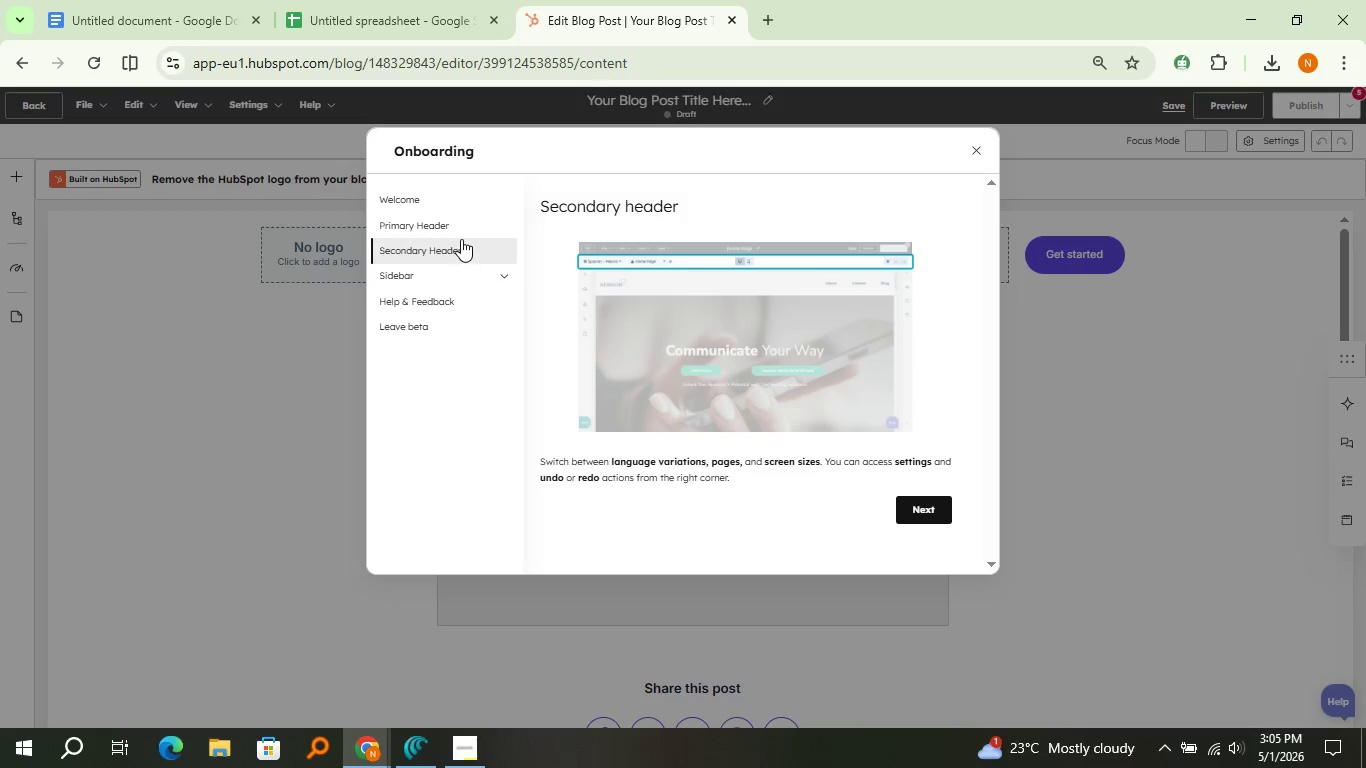 
left_click([460, 233])
 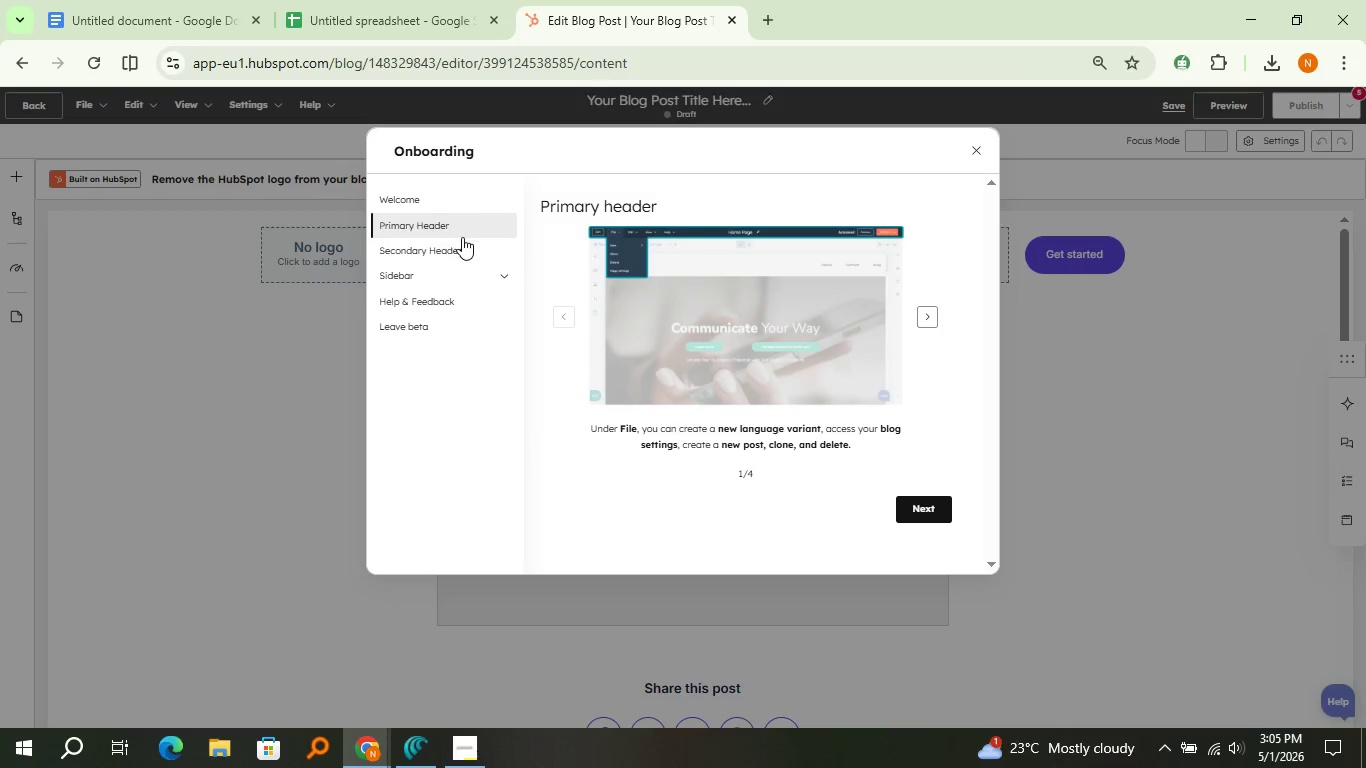 
left_click([463, 242])
 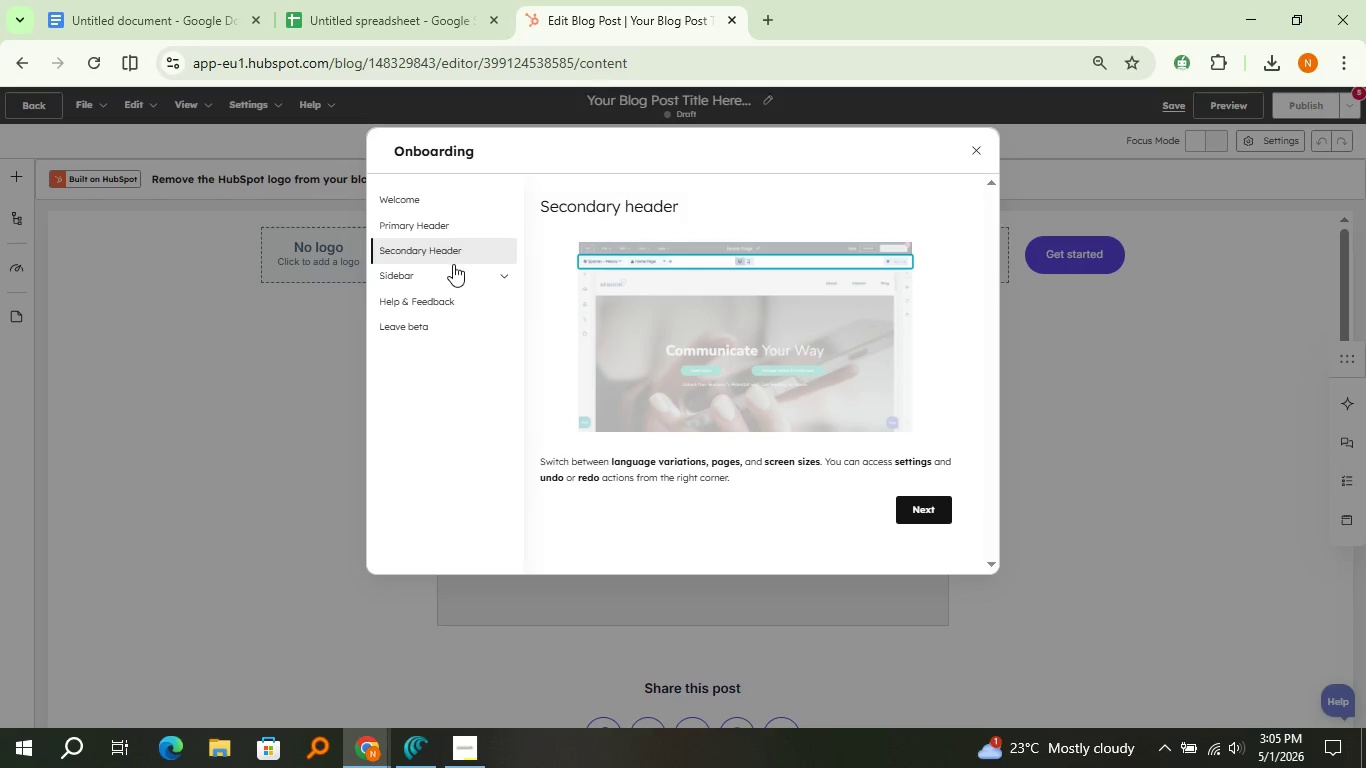 
mouse_move([447, 289])
 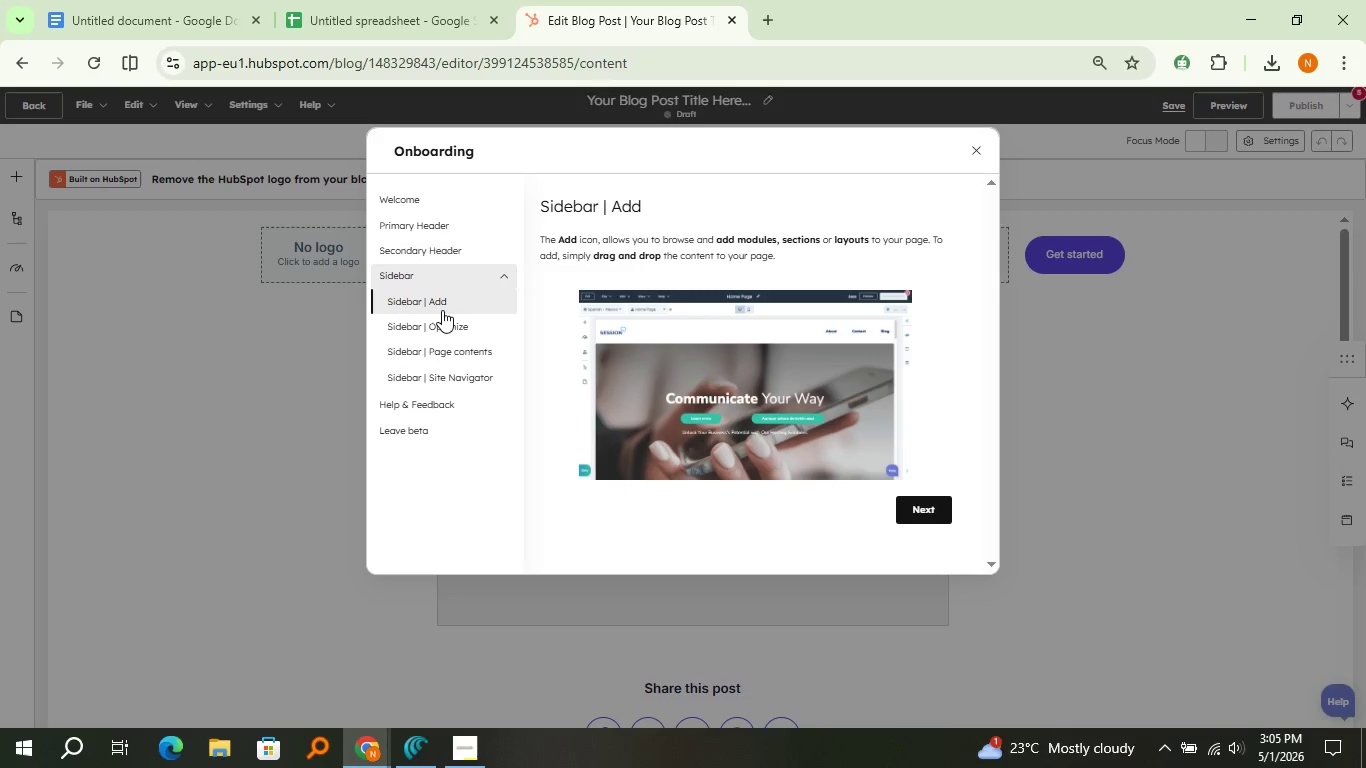 
left_click([442, 310])
 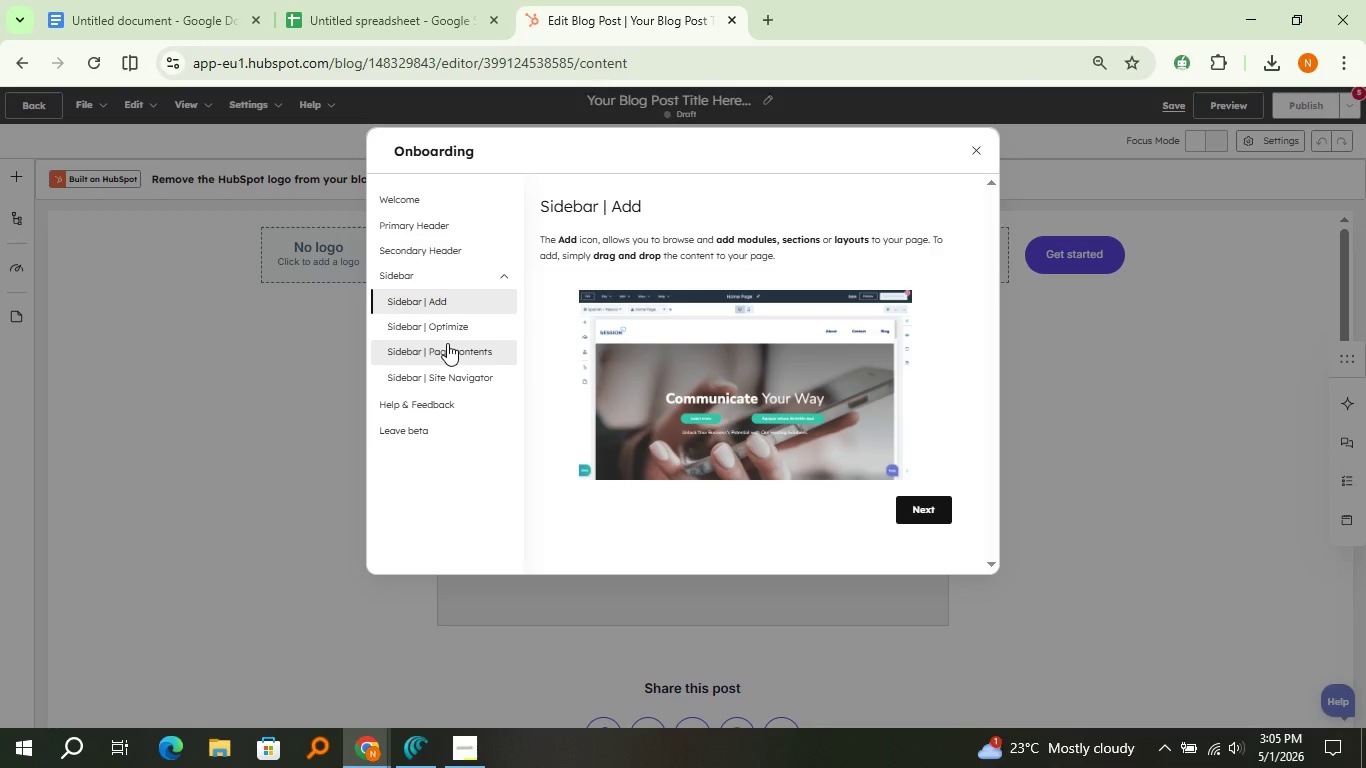 
left_click([447, 343])
 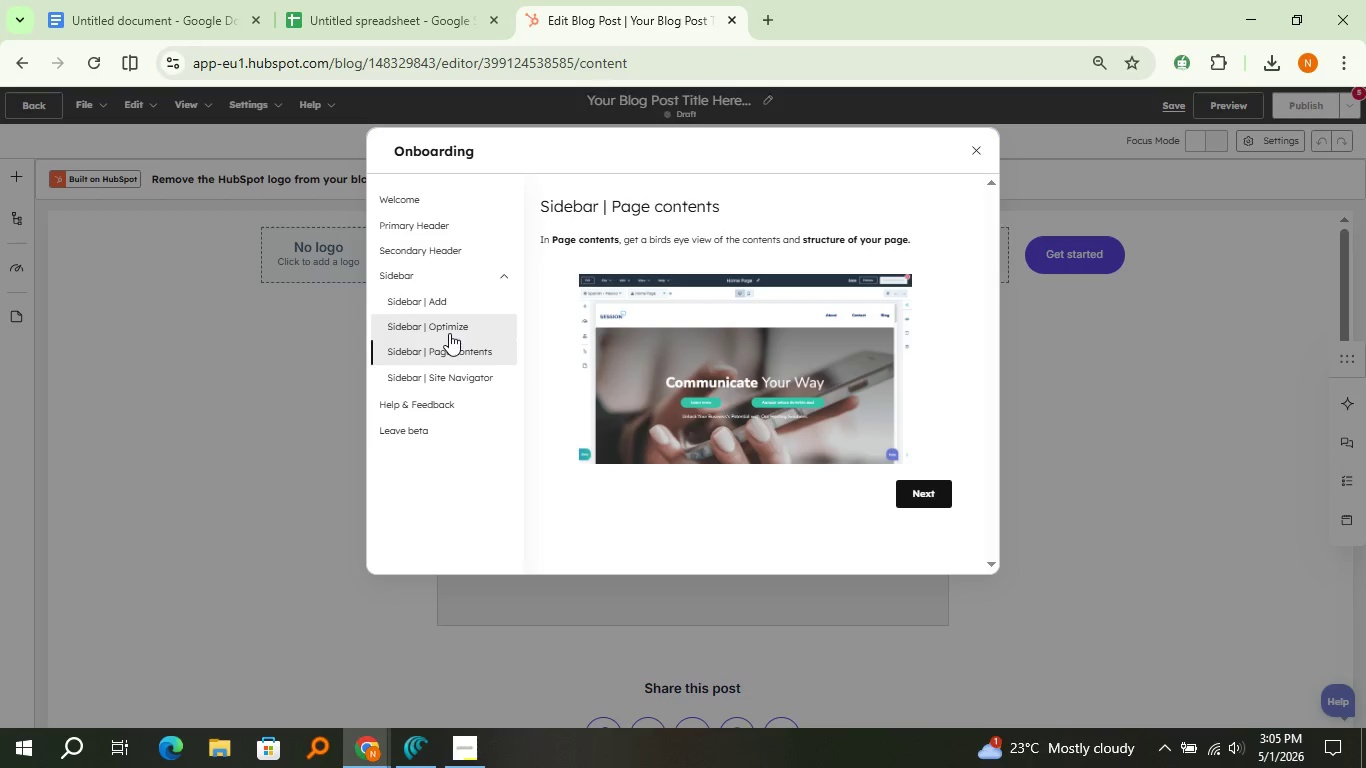 
left_click([449, 333])
 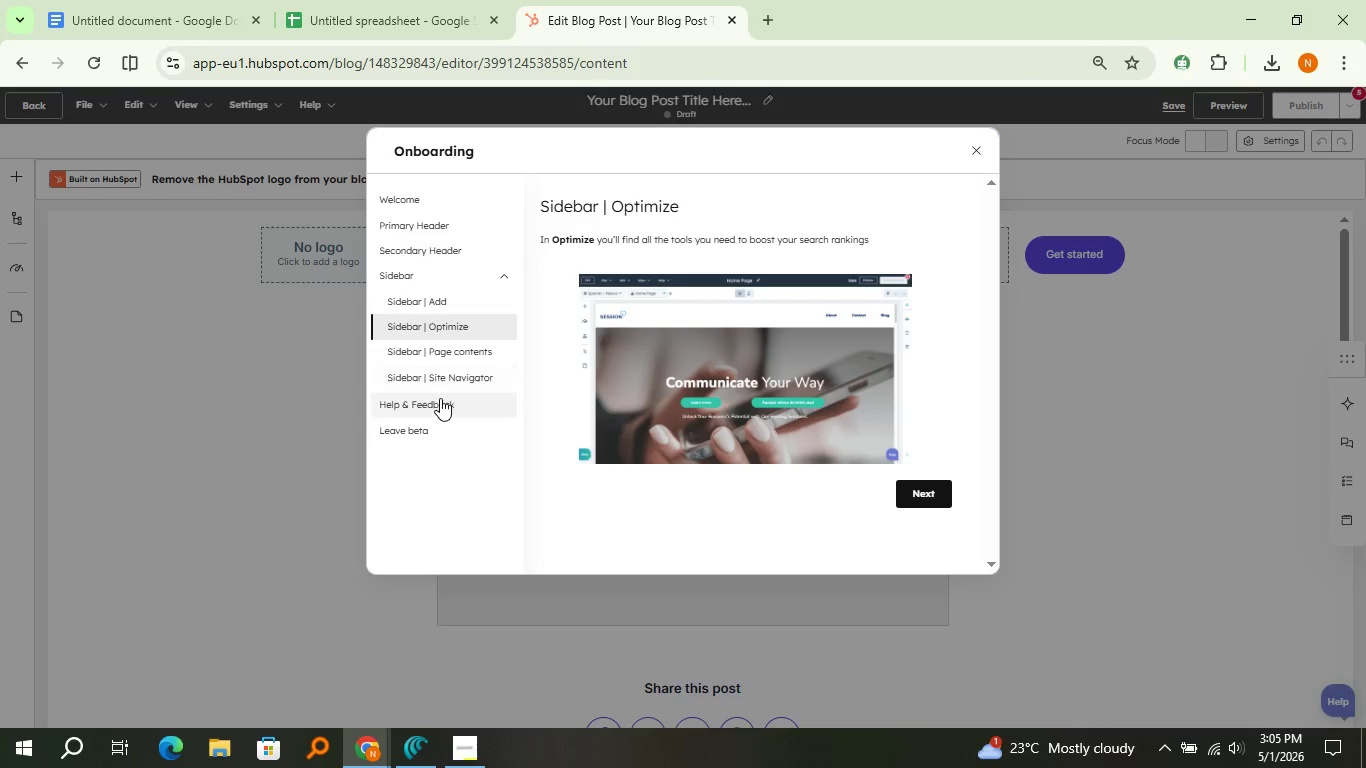 
left_click([440, 399])
 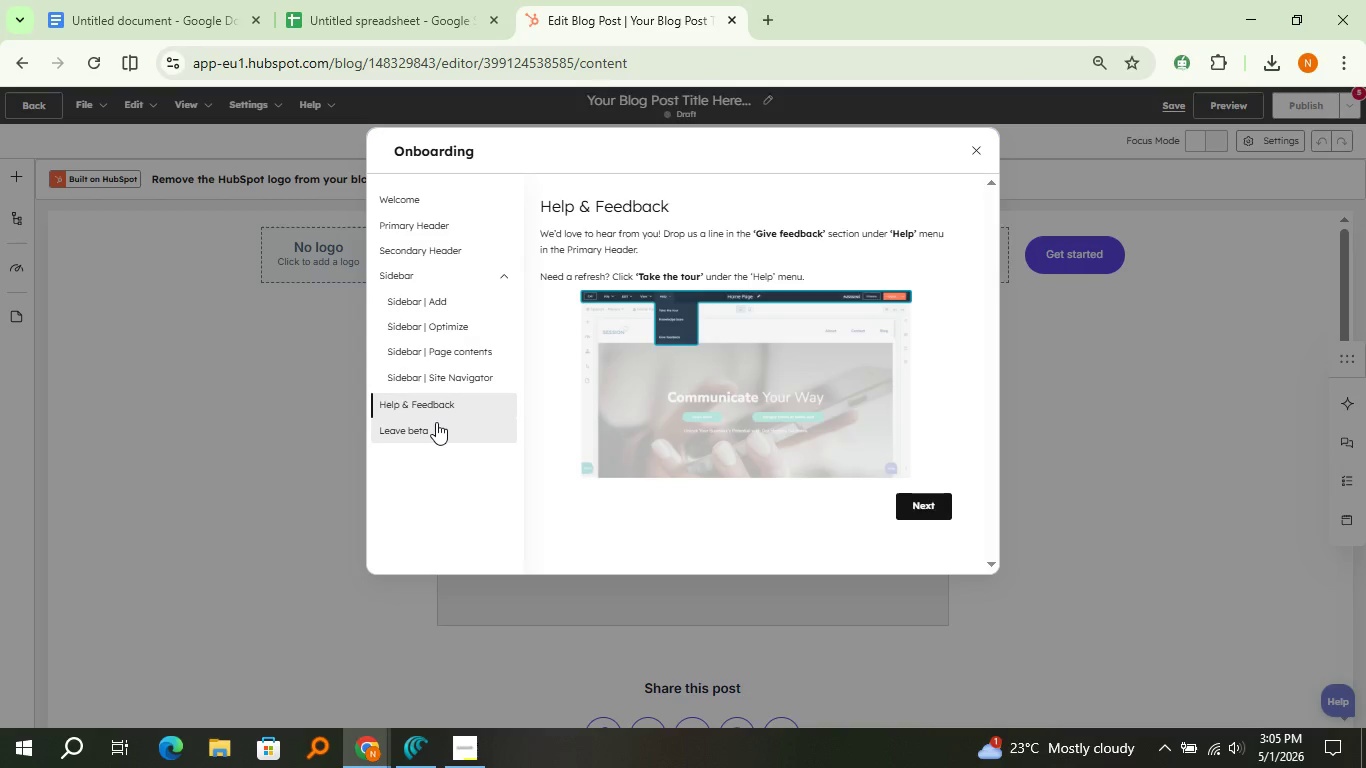 
left_click([436, 422])
 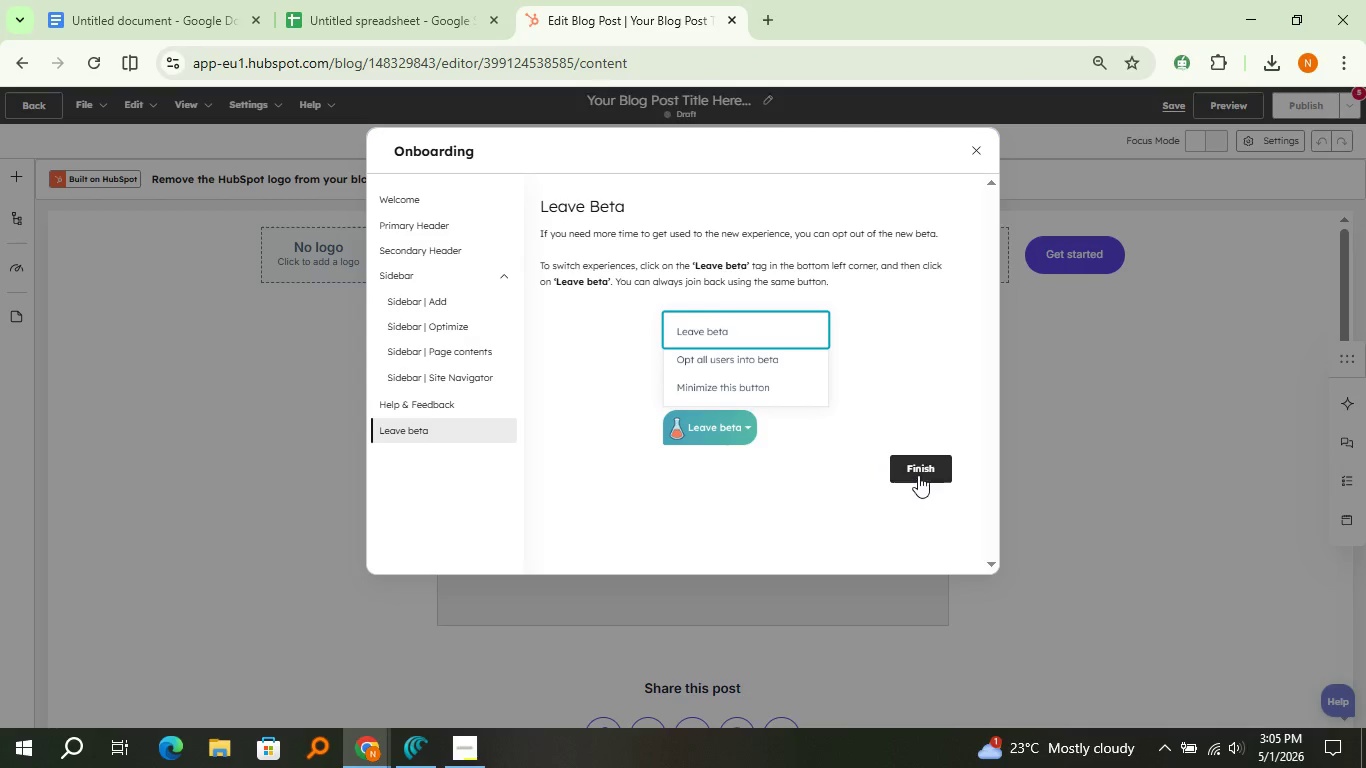 
left_click([918, 475])
 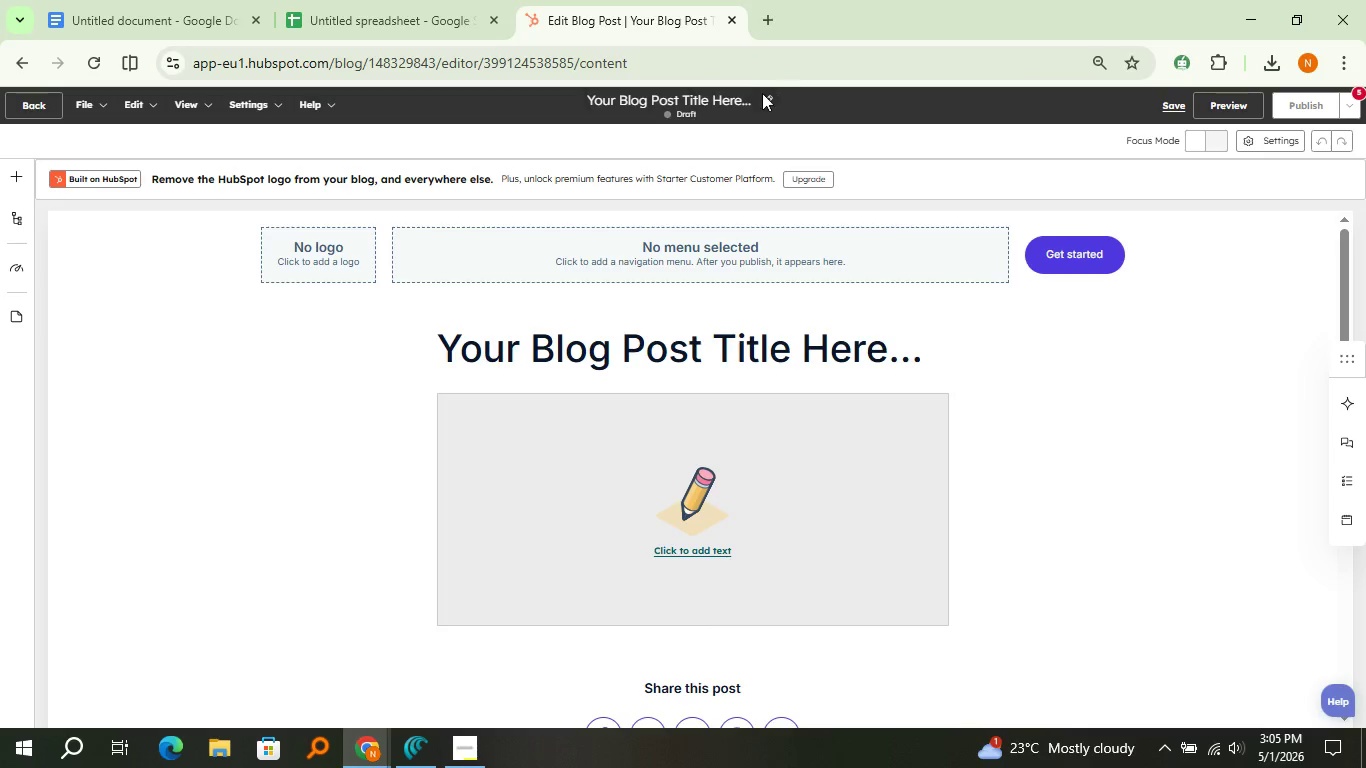 
left_click([762, 97])
 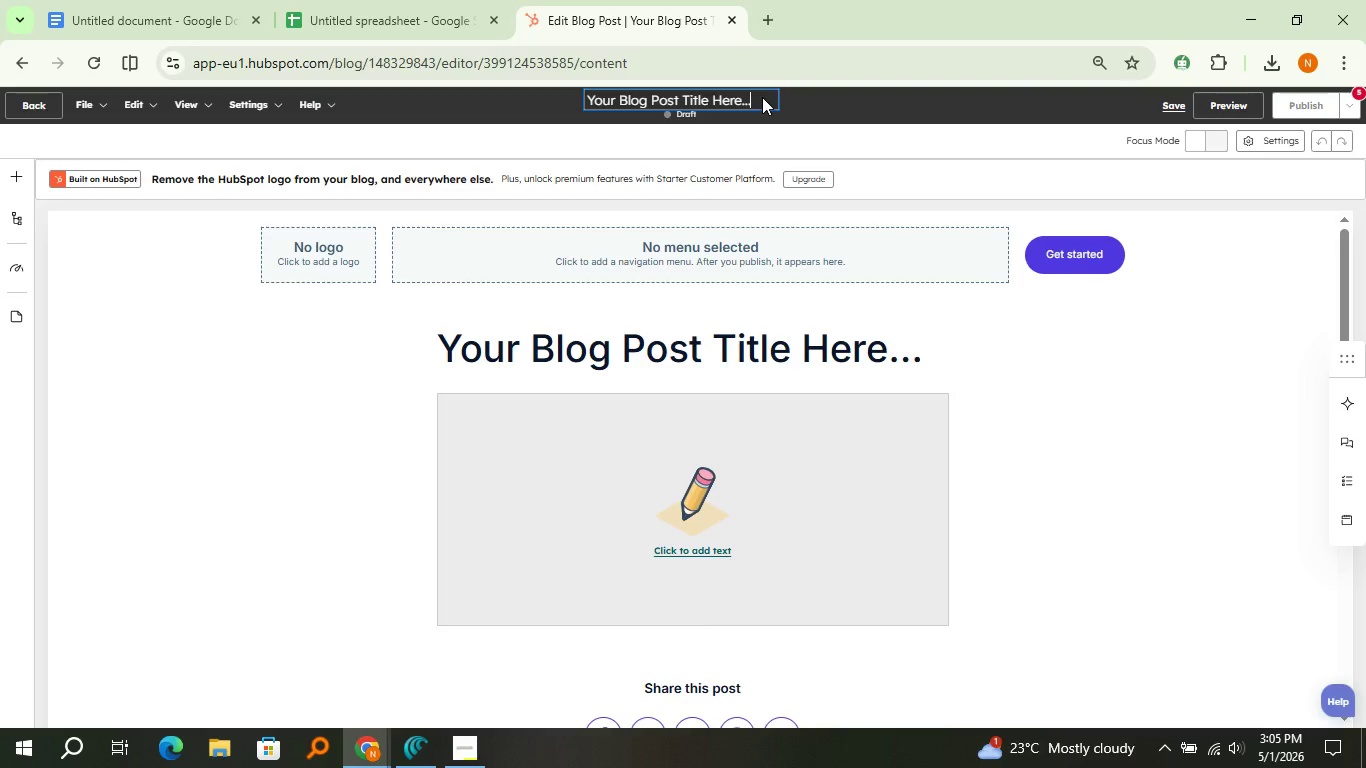 
hold_key(key=ShiftLeft, duration=0.66)
 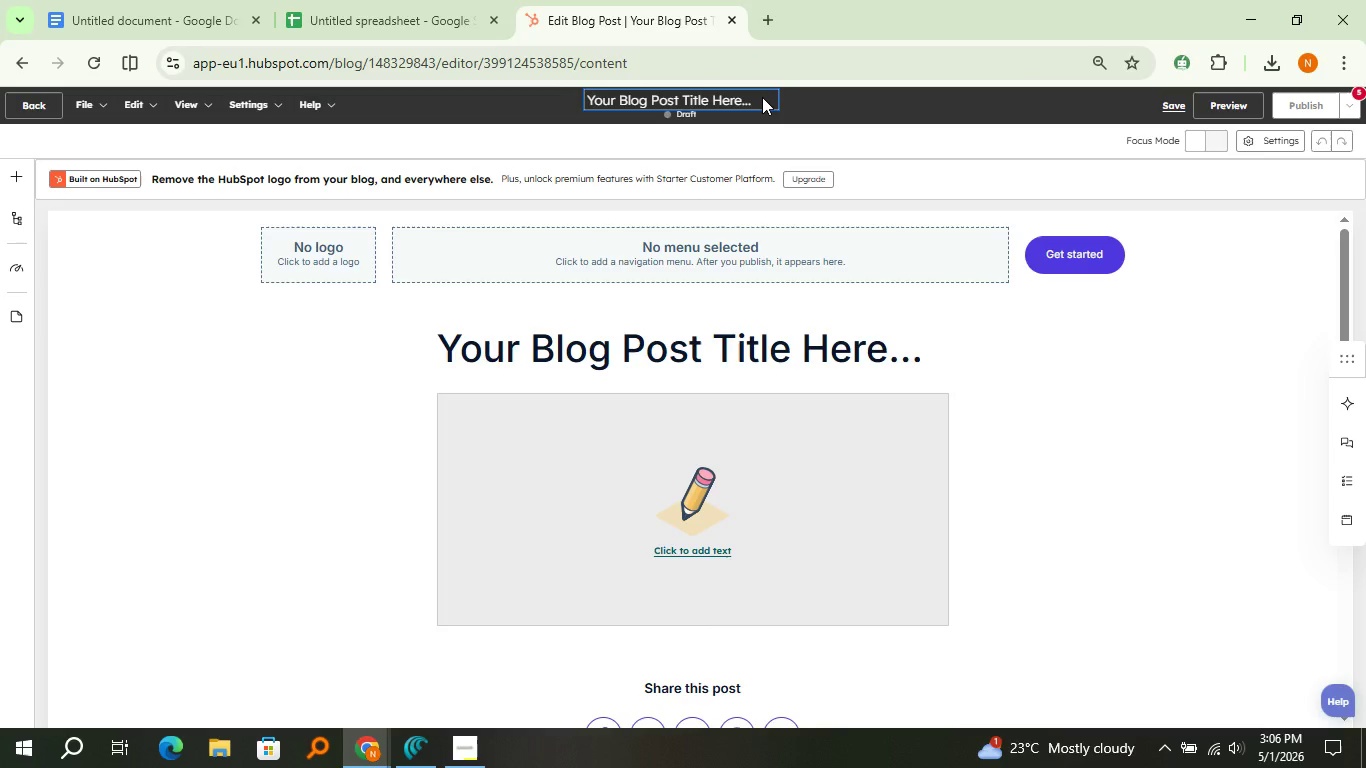 
key(Control+Backspace)
 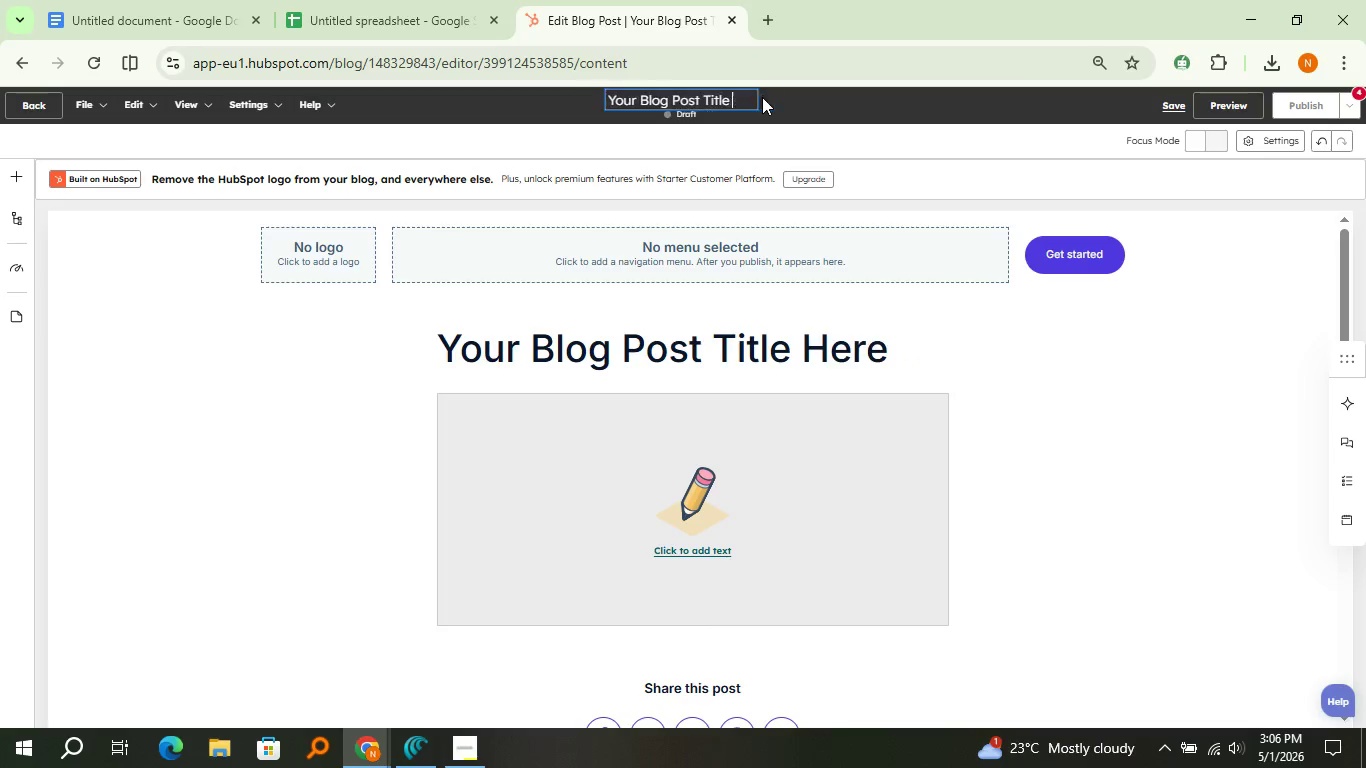 
key(Control+Backspace)
 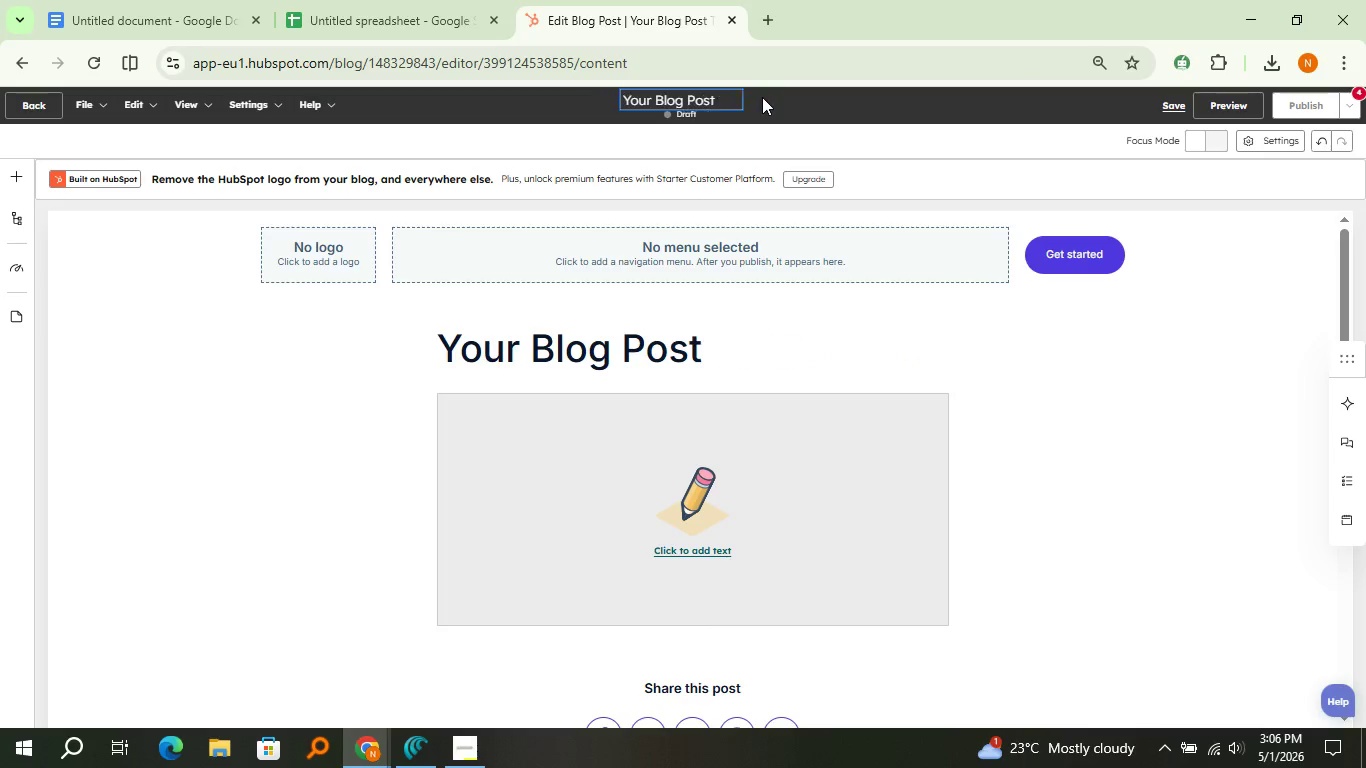 
key(Control+Backspace)
 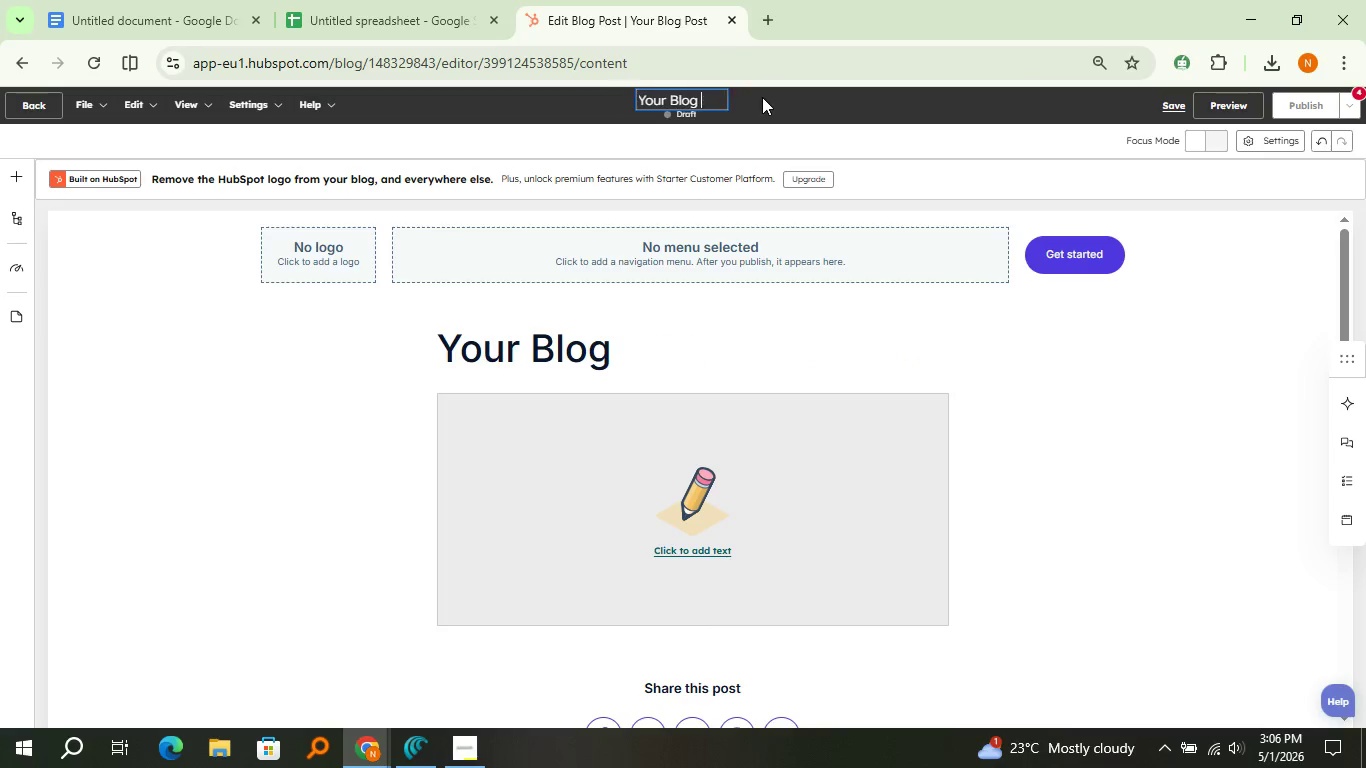 
key(Control+Backspace)
 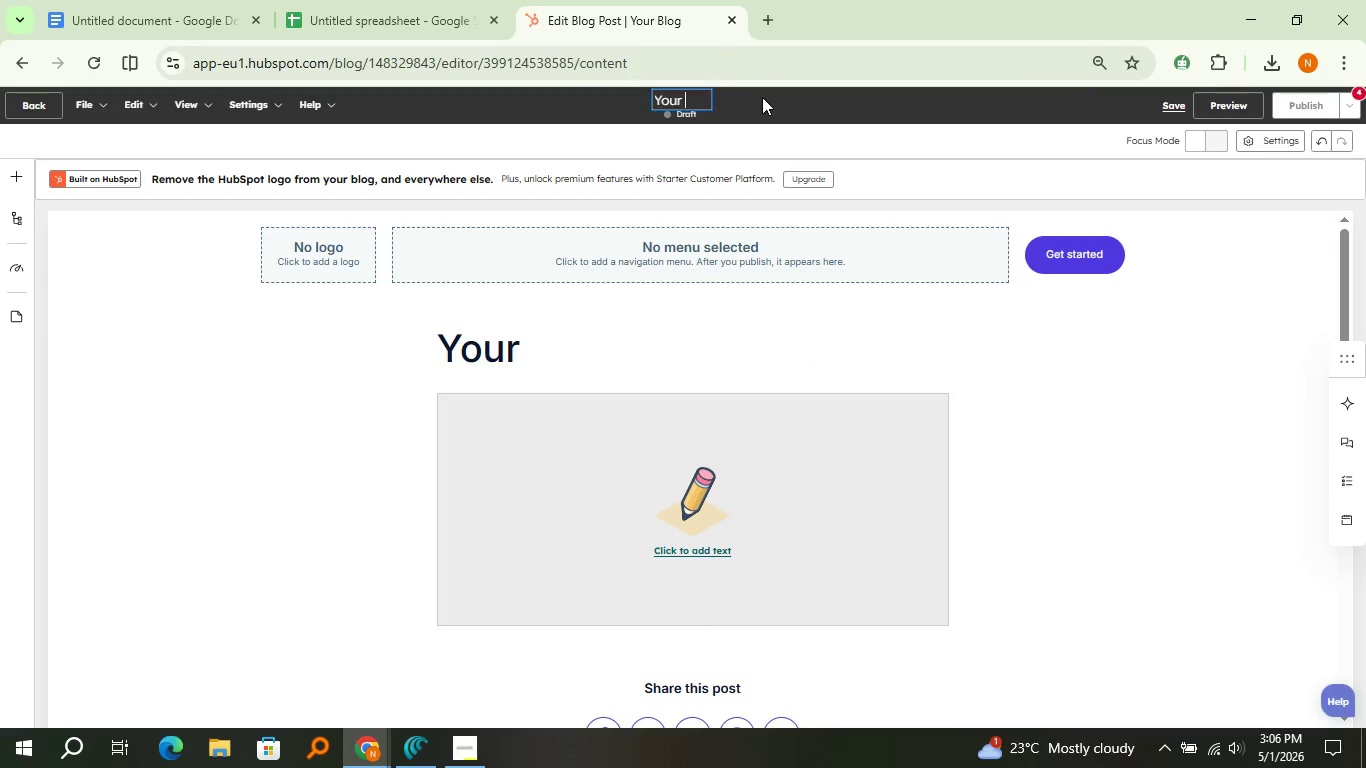 
key(Control+Backspace)
 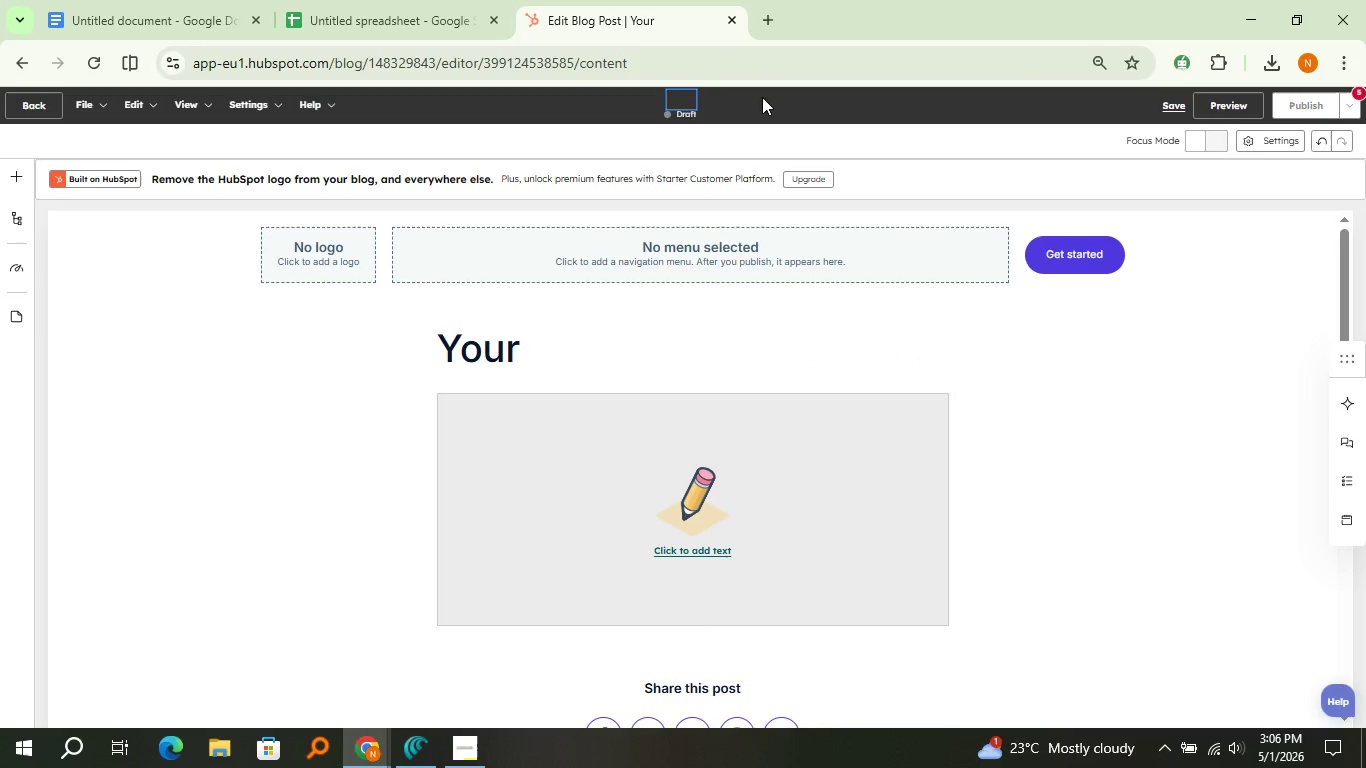 
key(Control+Backspace)
 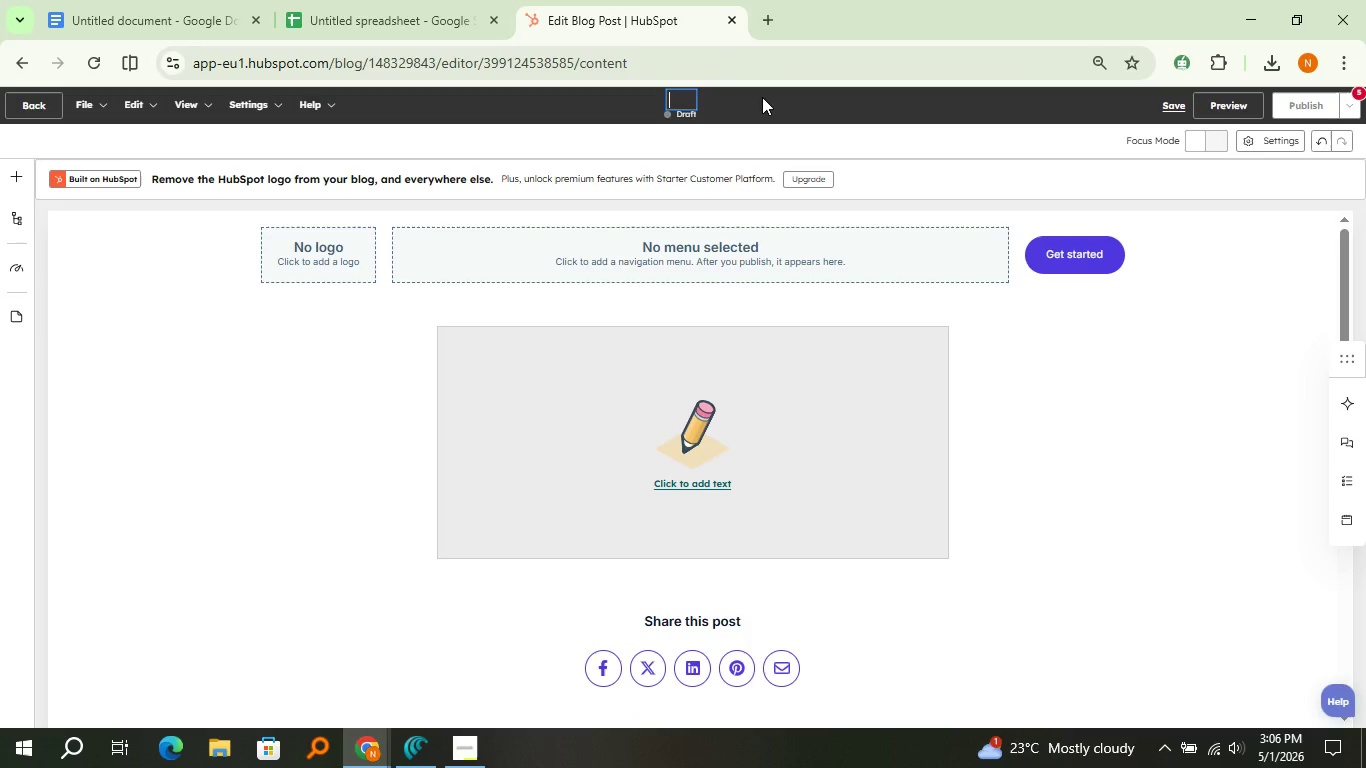 
type(%)
key(Backspace)
type(5 Critical Security Steps for Law Firms Migrating to the Cloud)
 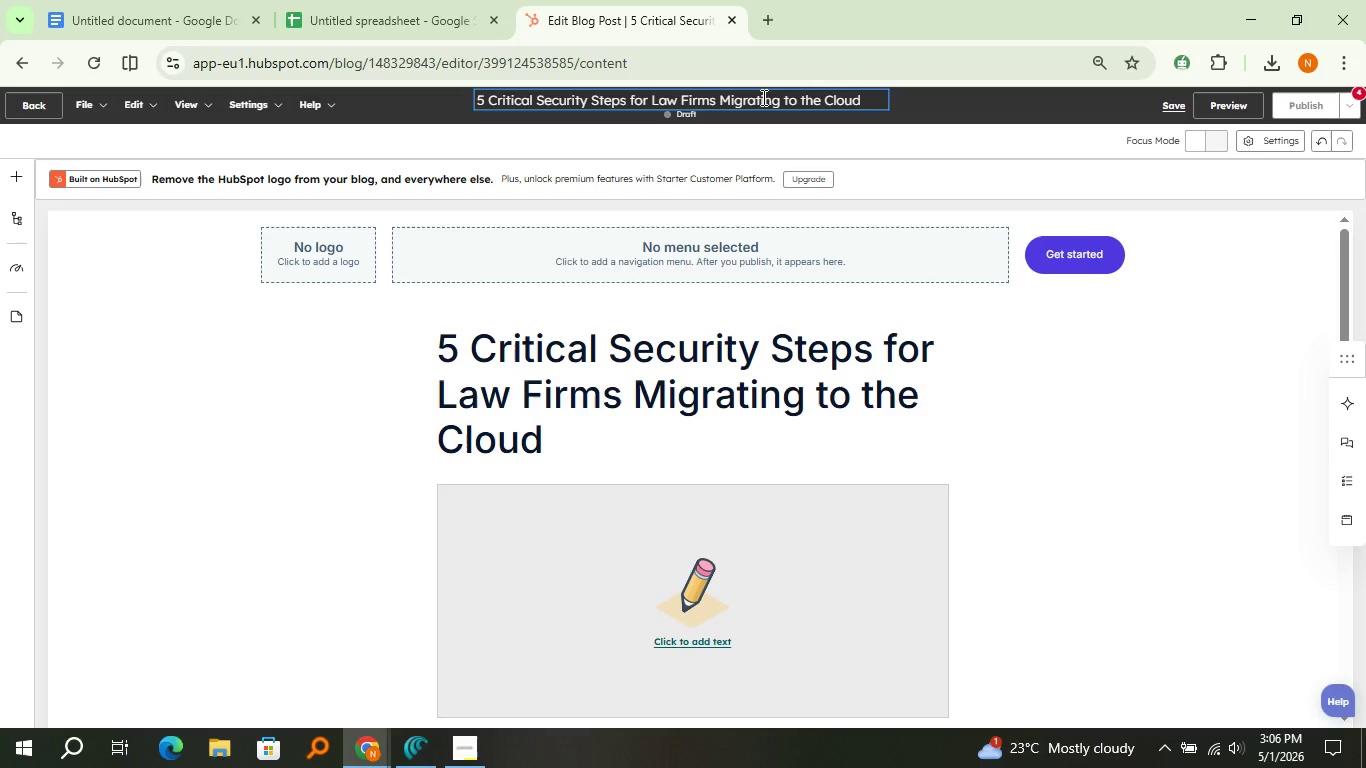 
left_click([359, 350])
 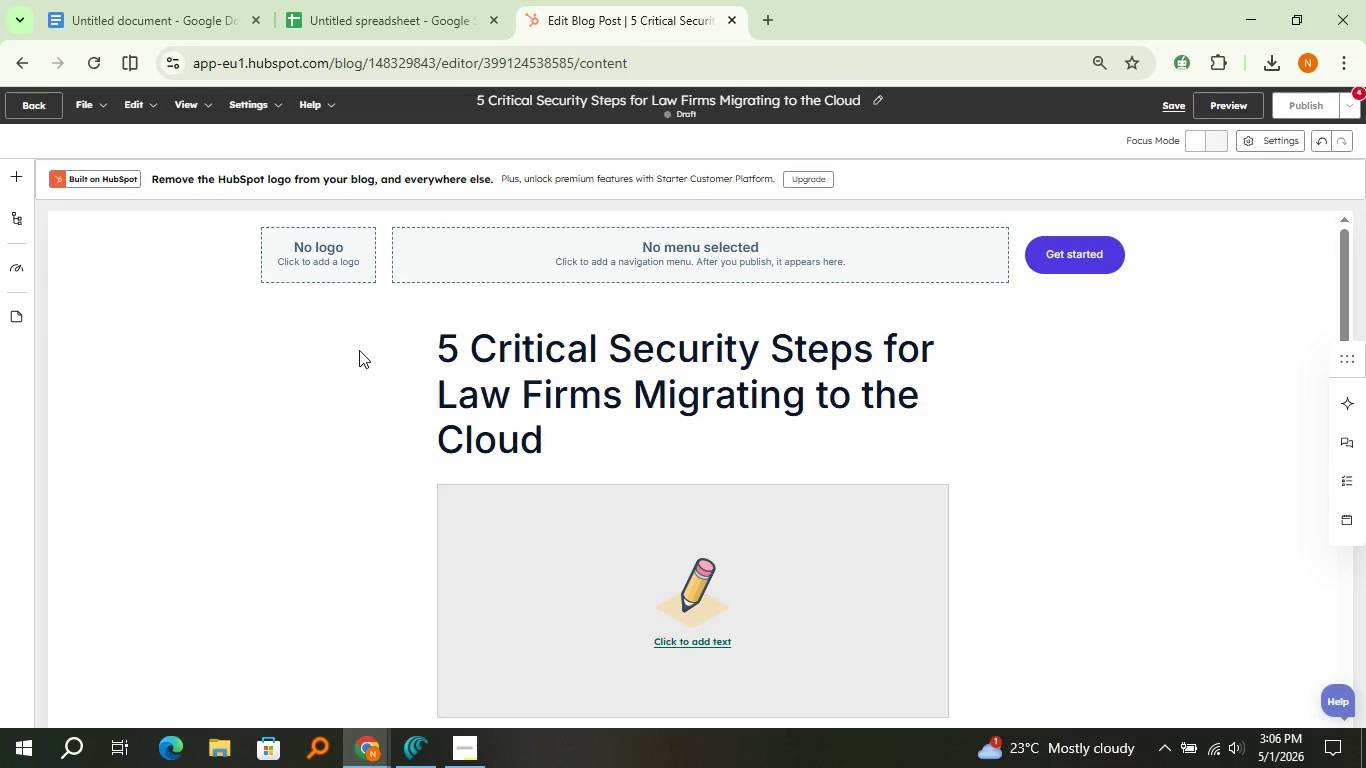 
wait(7.8)
 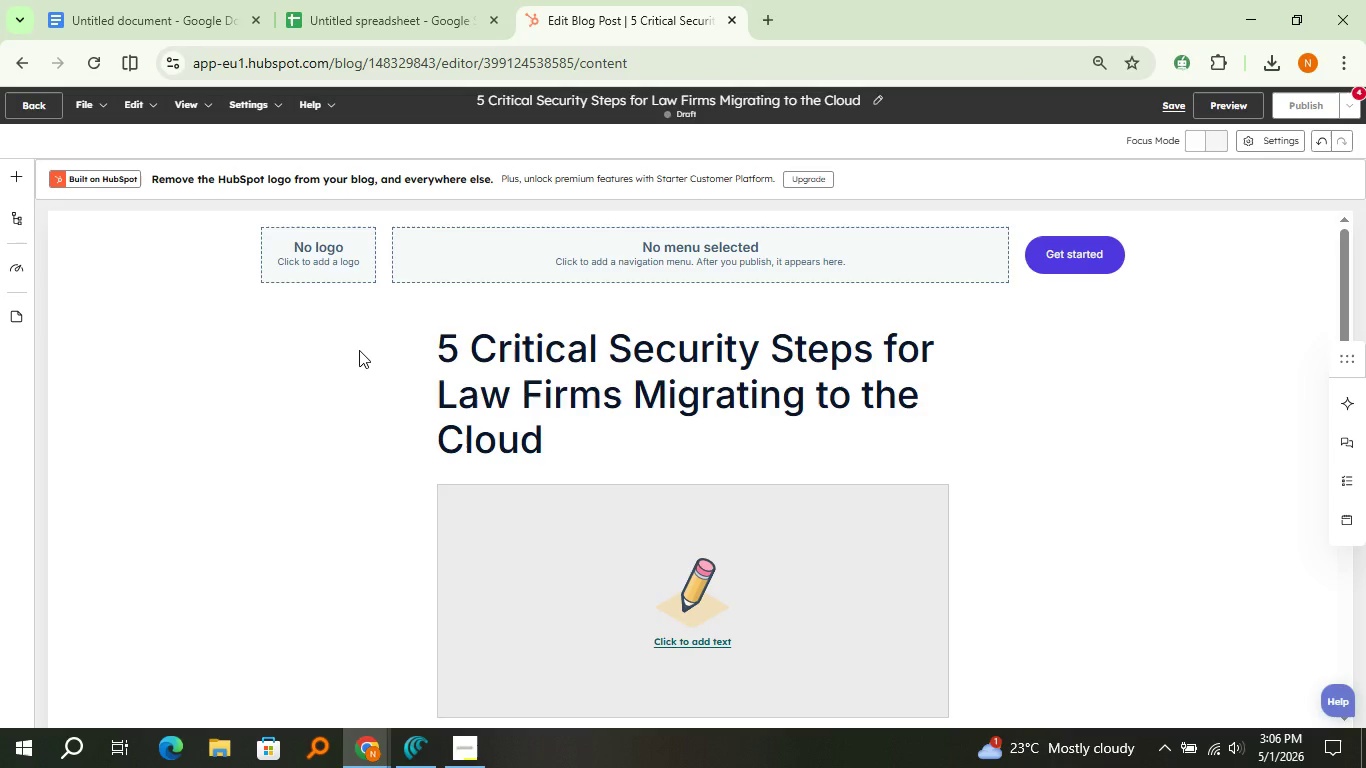 
scroll: coordinate [357, 329], scroll_direction: down, amount: 1.0
 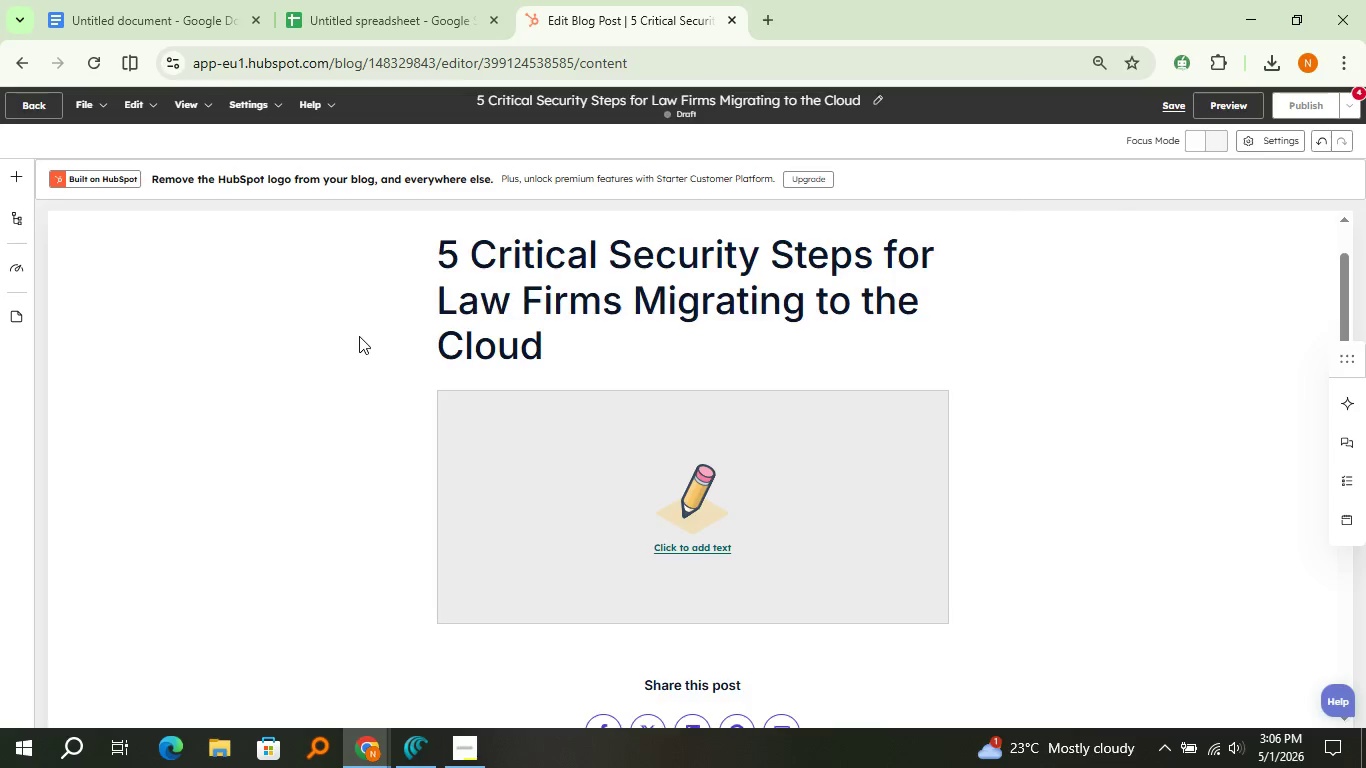 
scroll: coordinate [359, 336], scroll_direction: up, amount: 1.0
 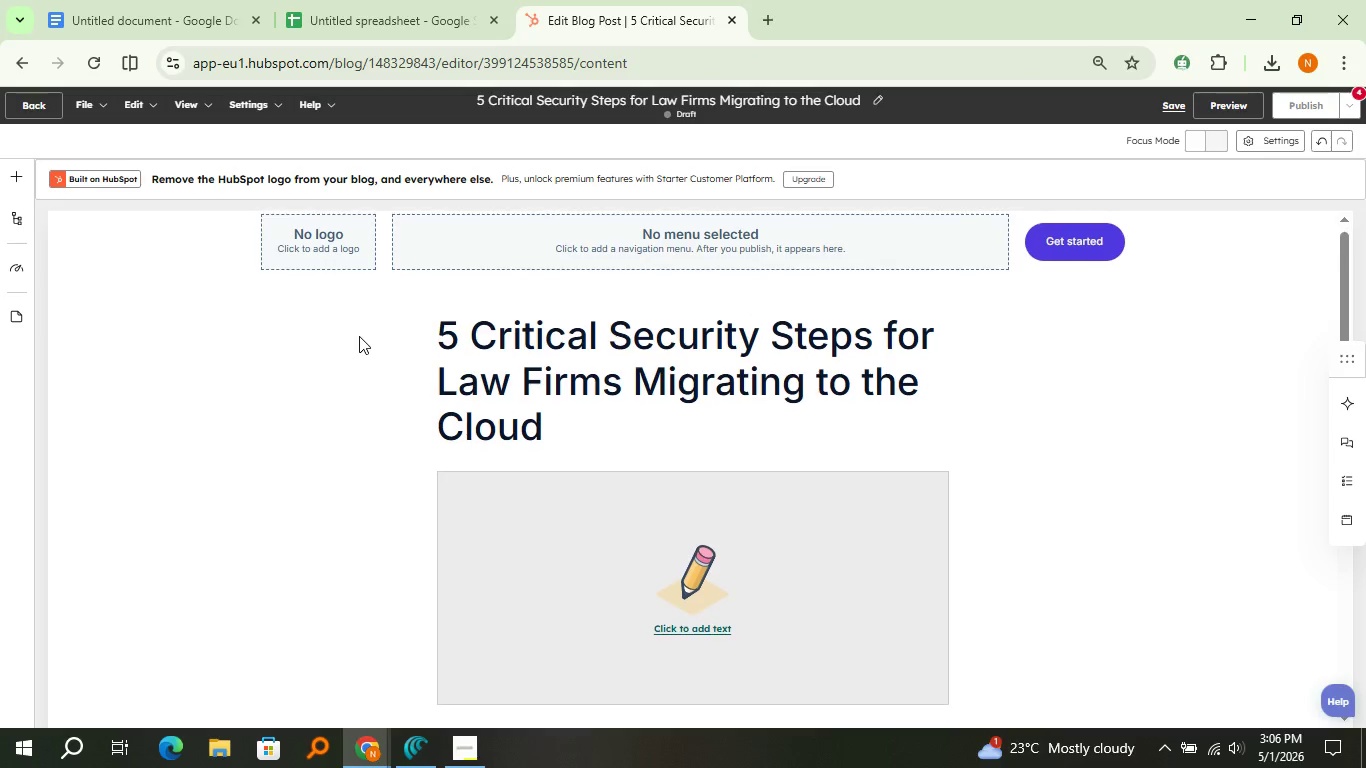 
scroll: coordinate [359, 336], scroll_direction: down, amount: 1.0
 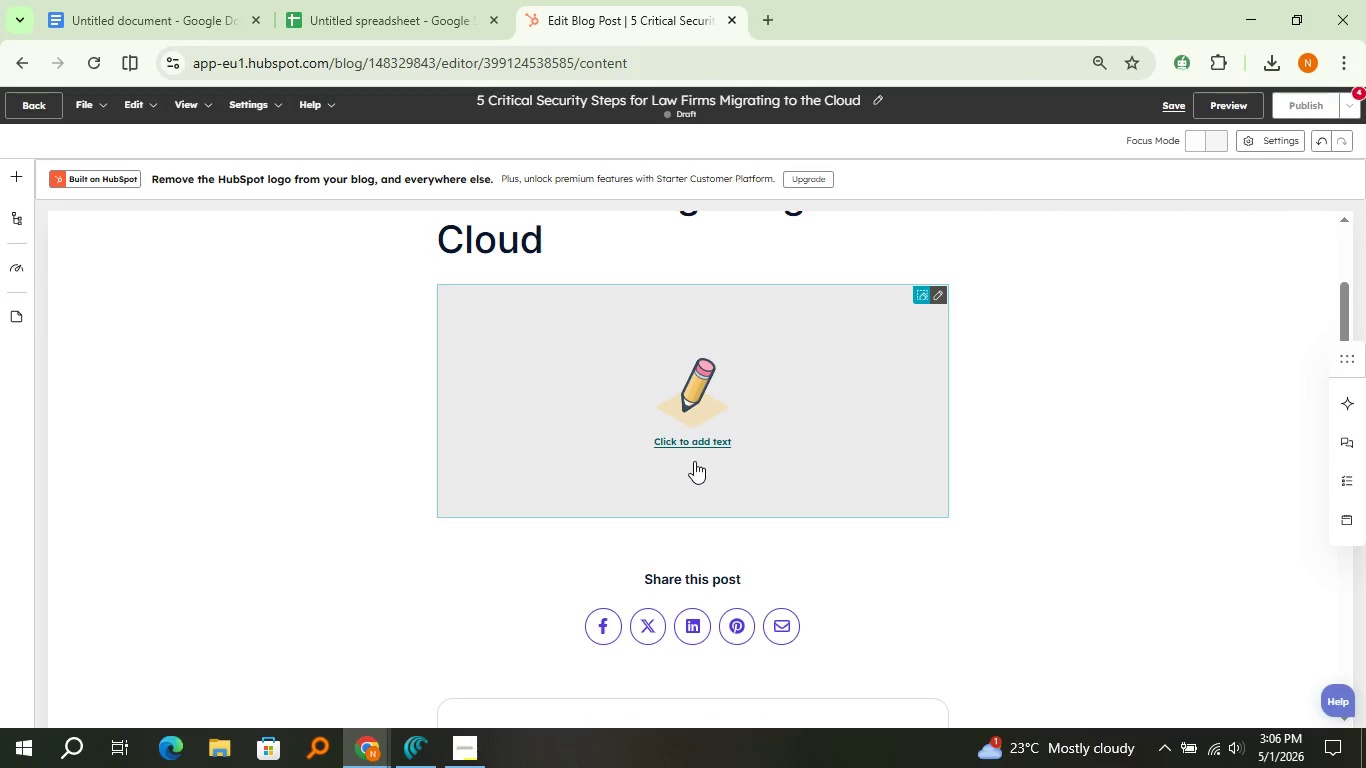 
left_click([691, 447])
 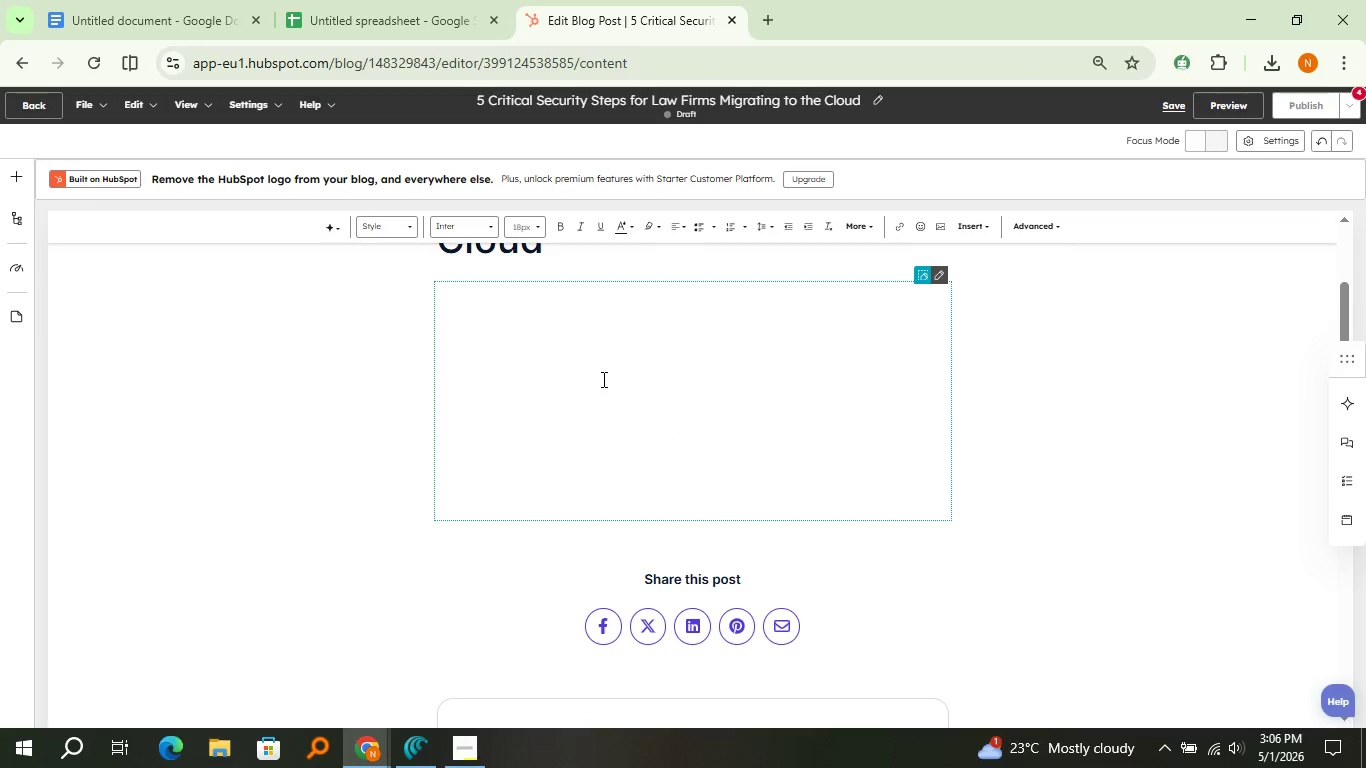 
left_click([602, 379])
 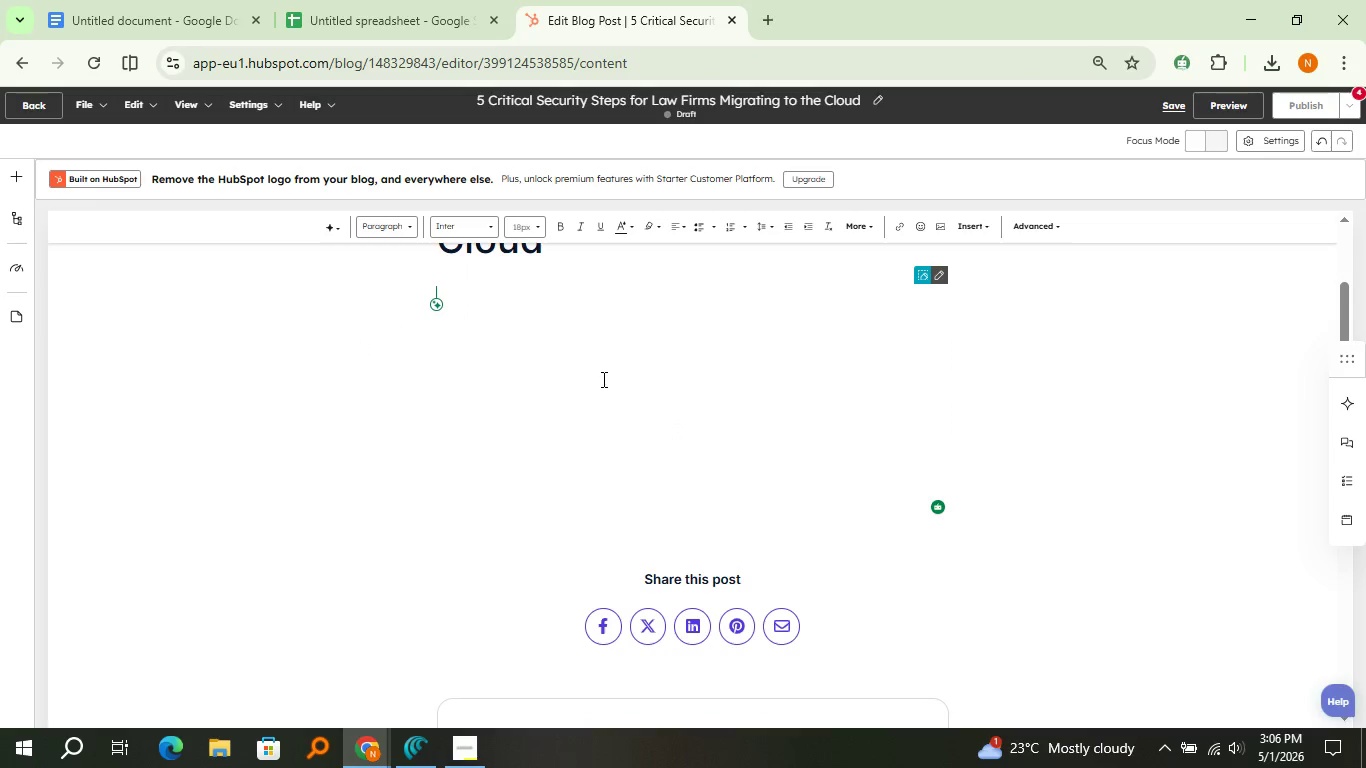 
type(Law Firms are increasingly migrating to cloud-based systems)
 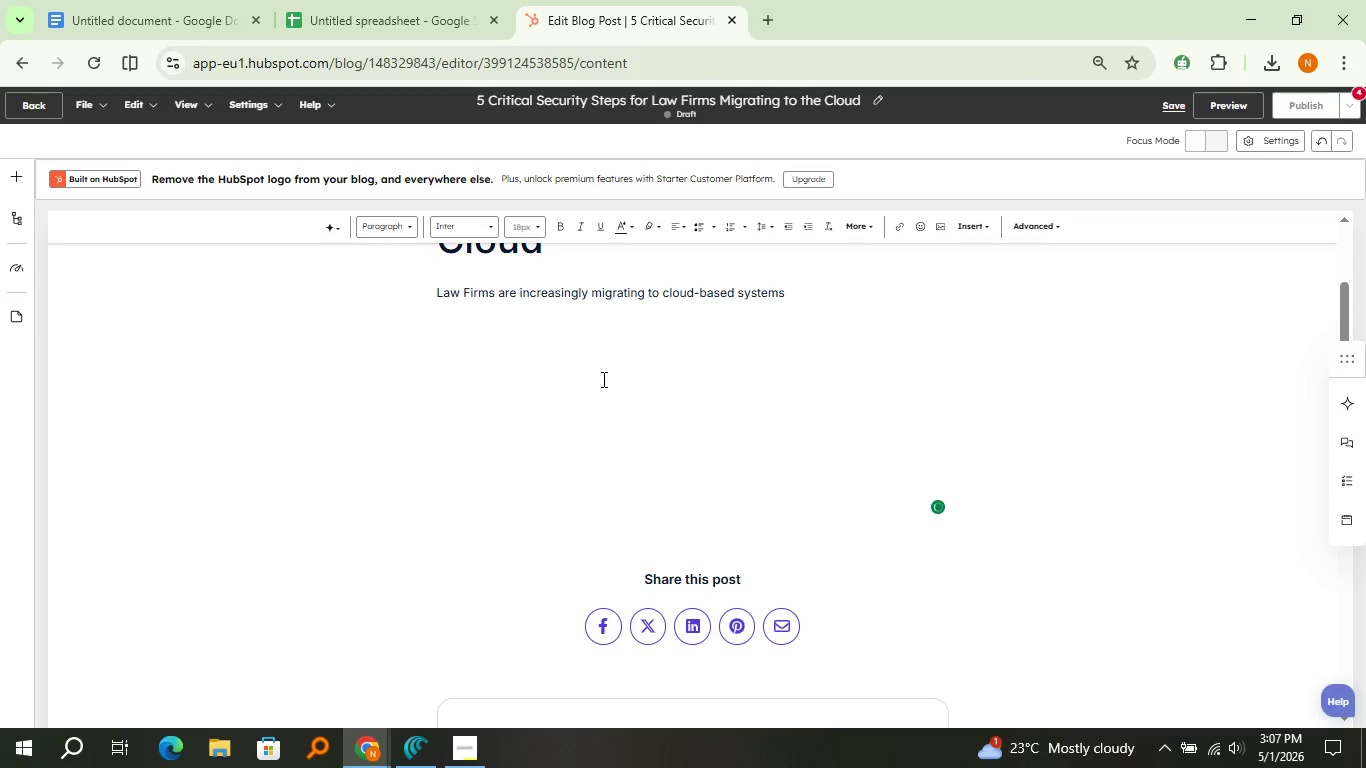 
wait(5.02)
 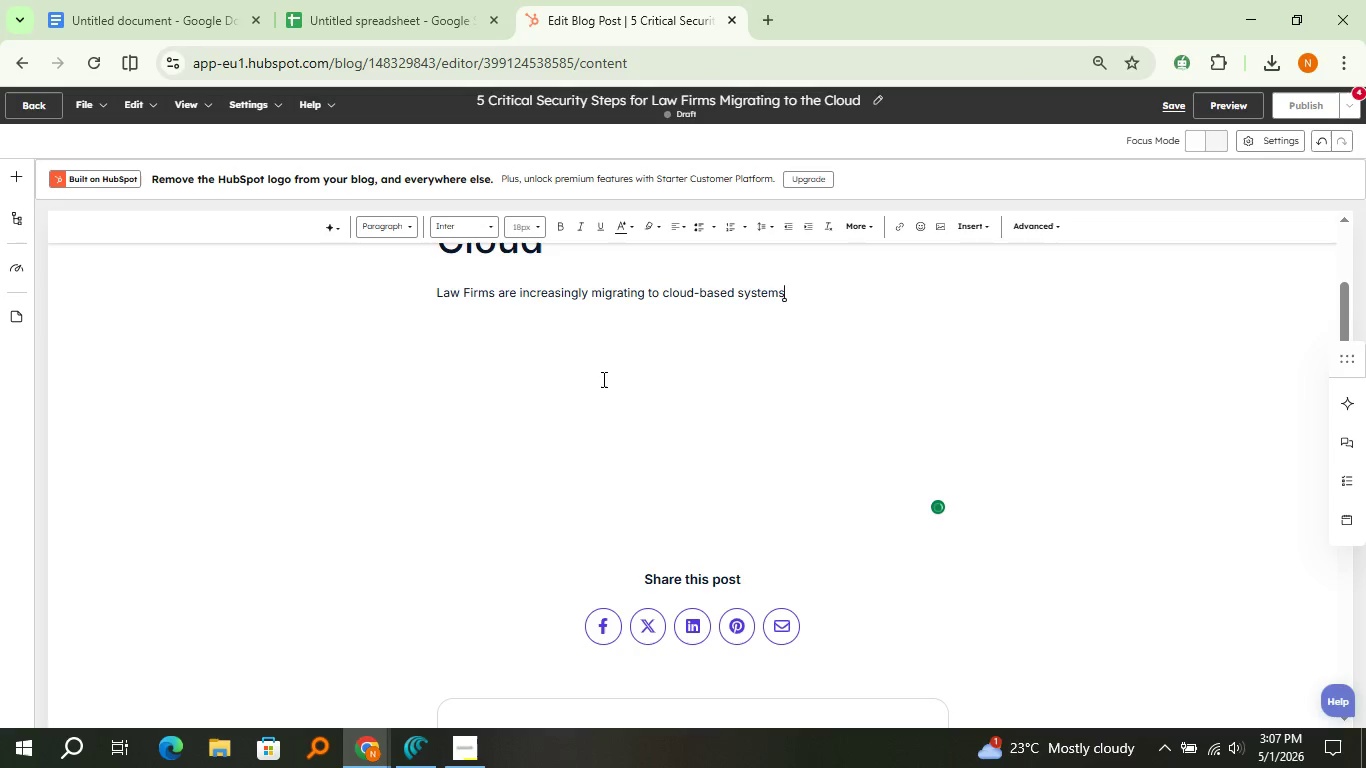 
type( to improve accessibility, collaboration, and efficency. Howerver)
 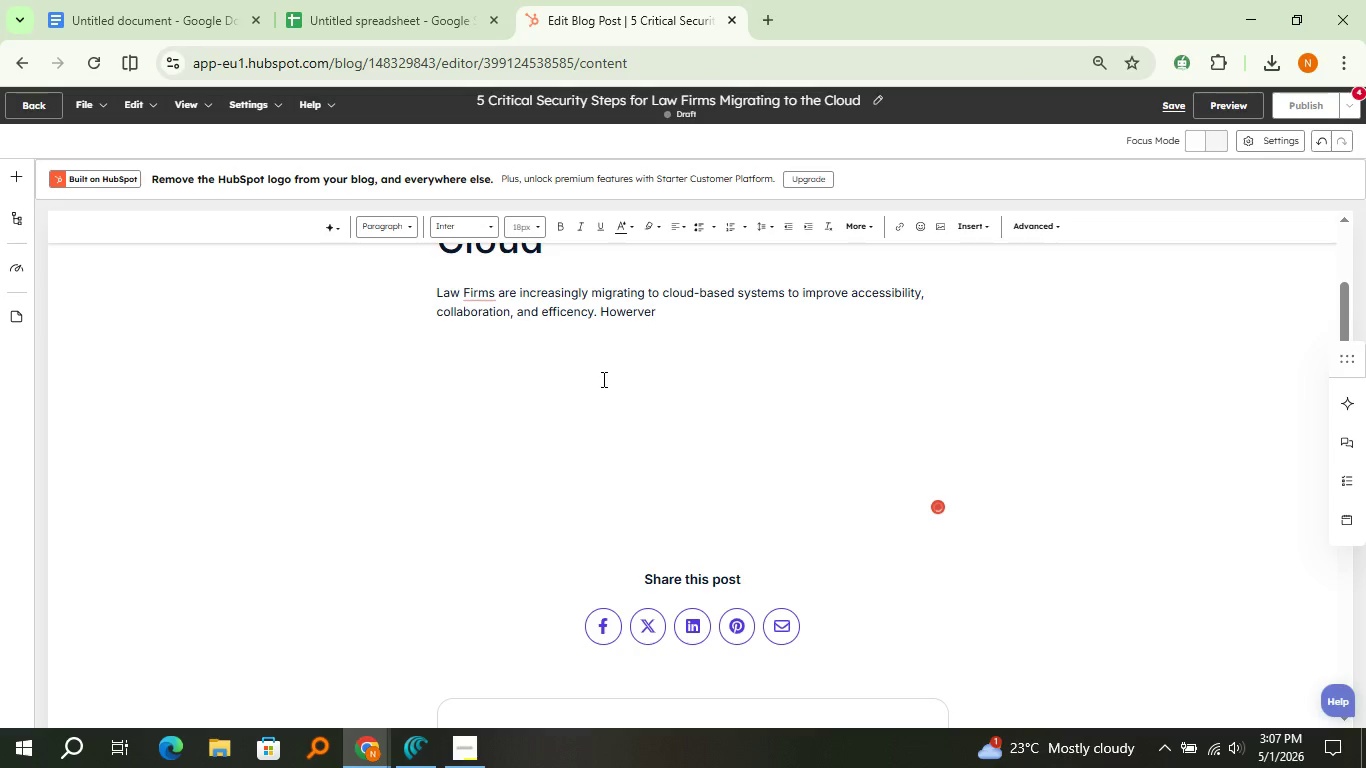 
left_click([475, 331])
 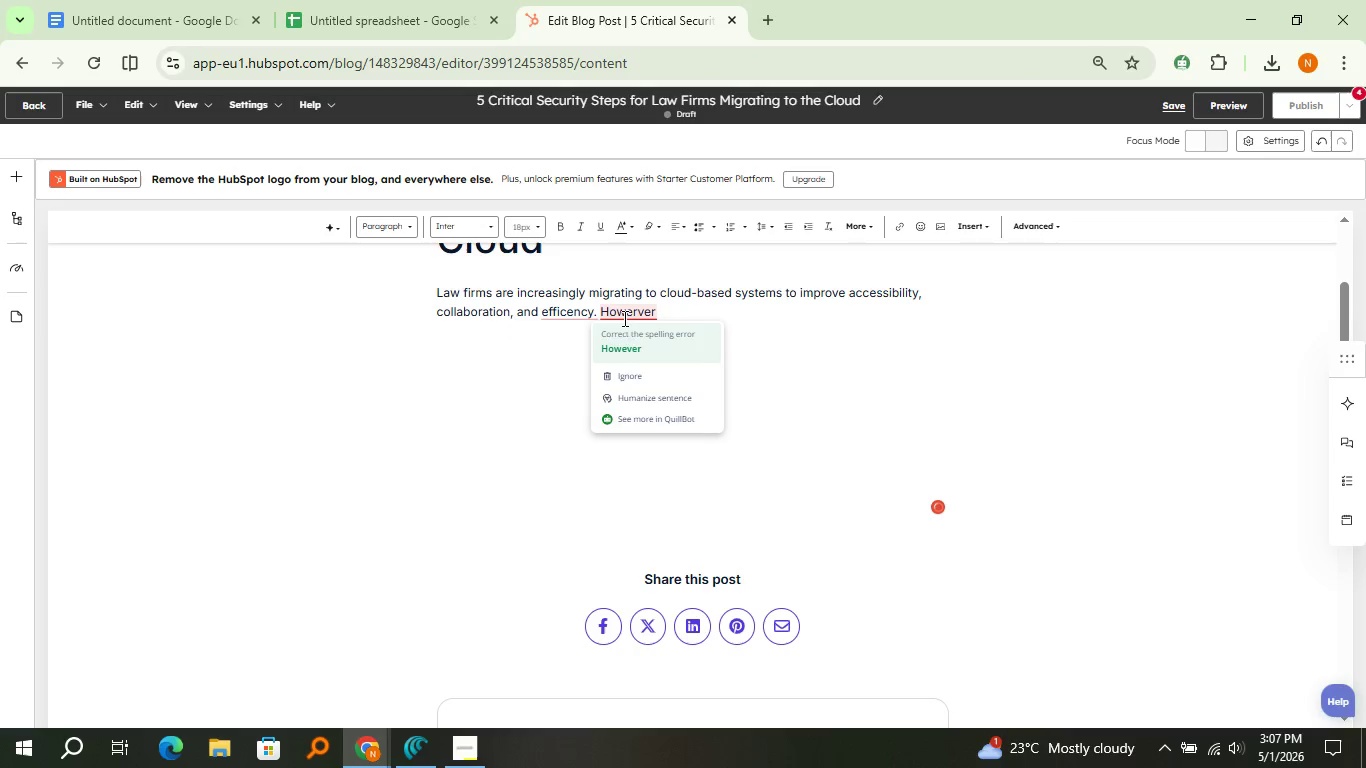 
left_click([624, 338])
 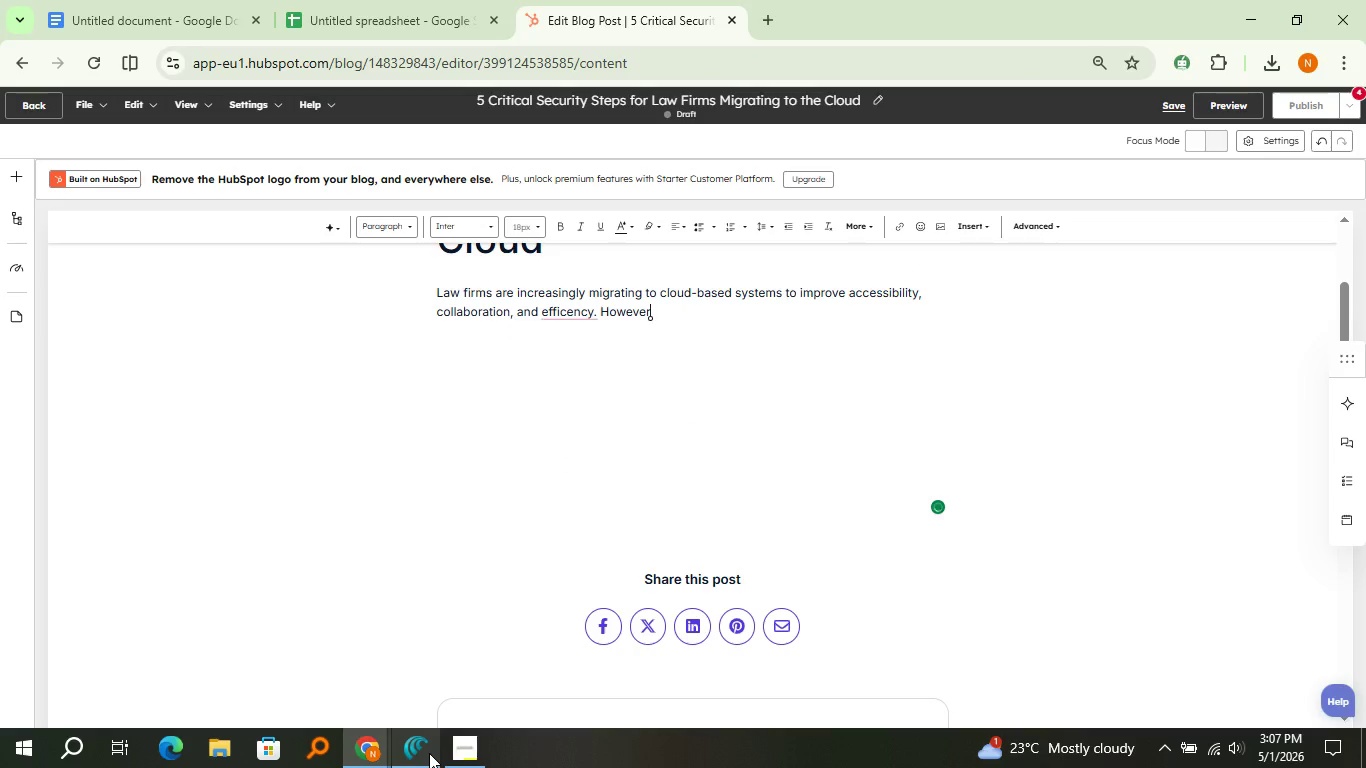 
left_click([434, 686])
 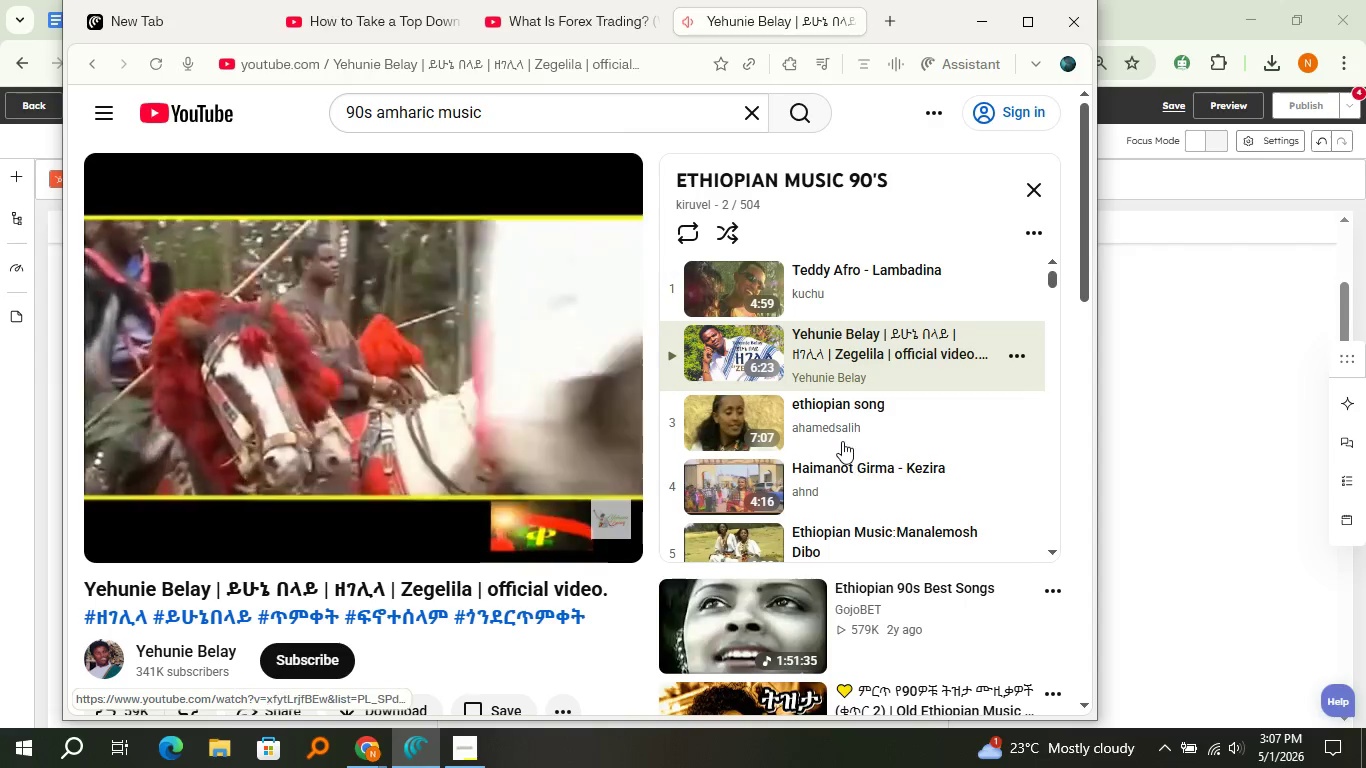 
scroll: coordinate [849, 451], scroll_direction: down, amount: 1.0
 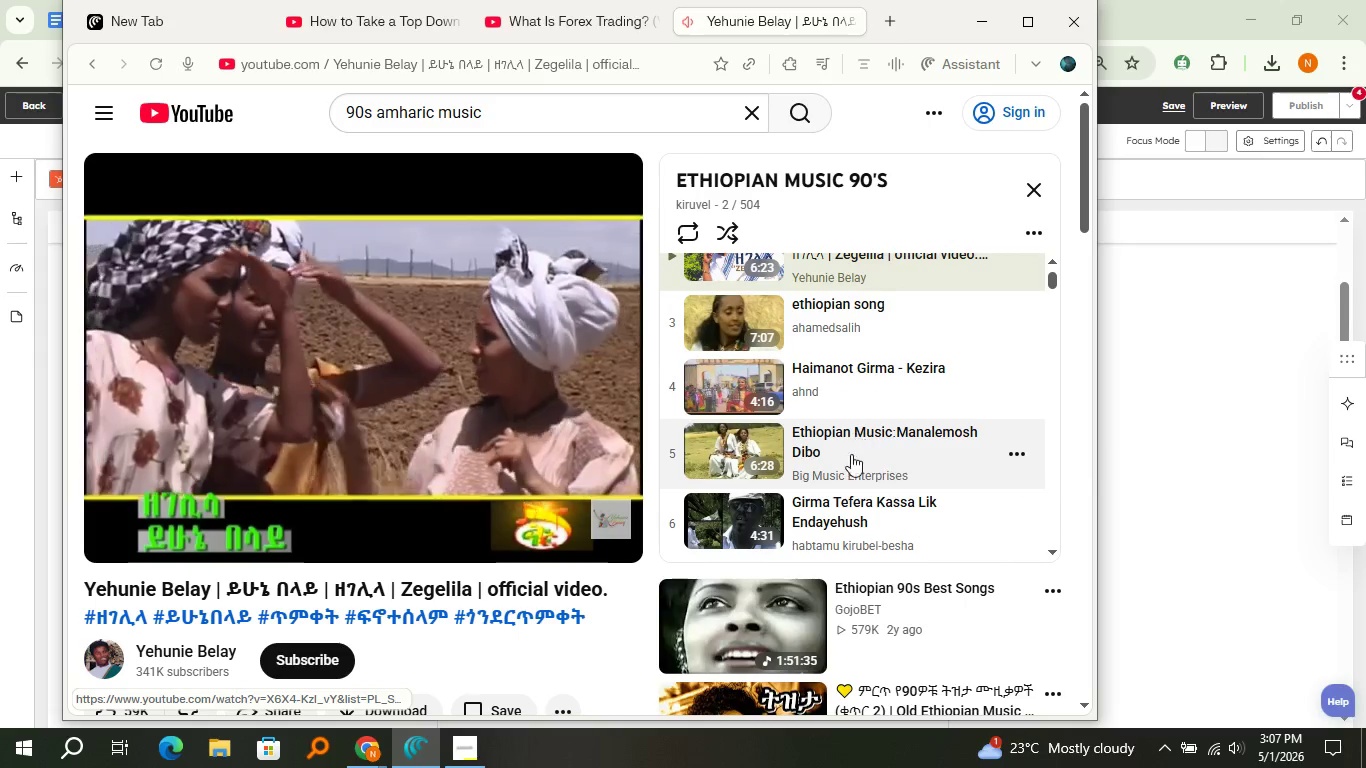 
left_click([845, 501])
 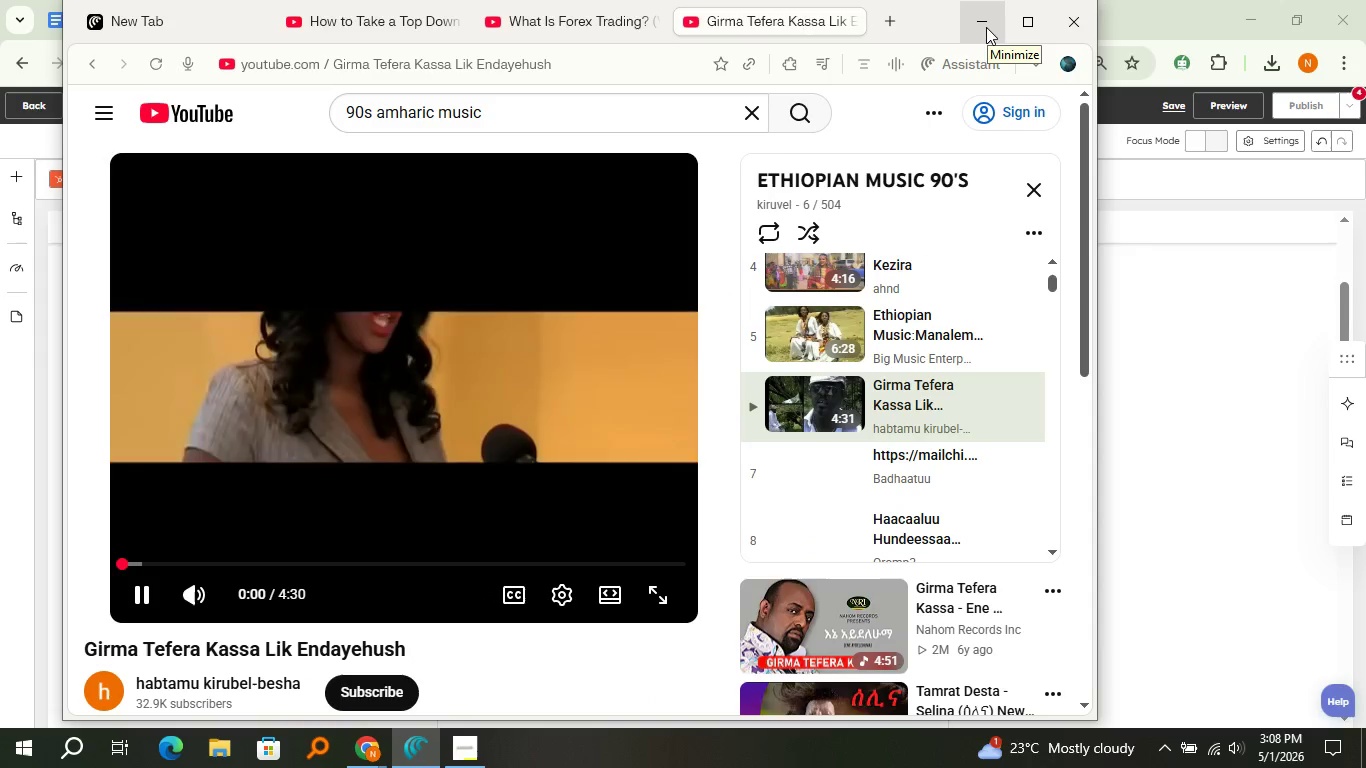 
wait(5.88)
 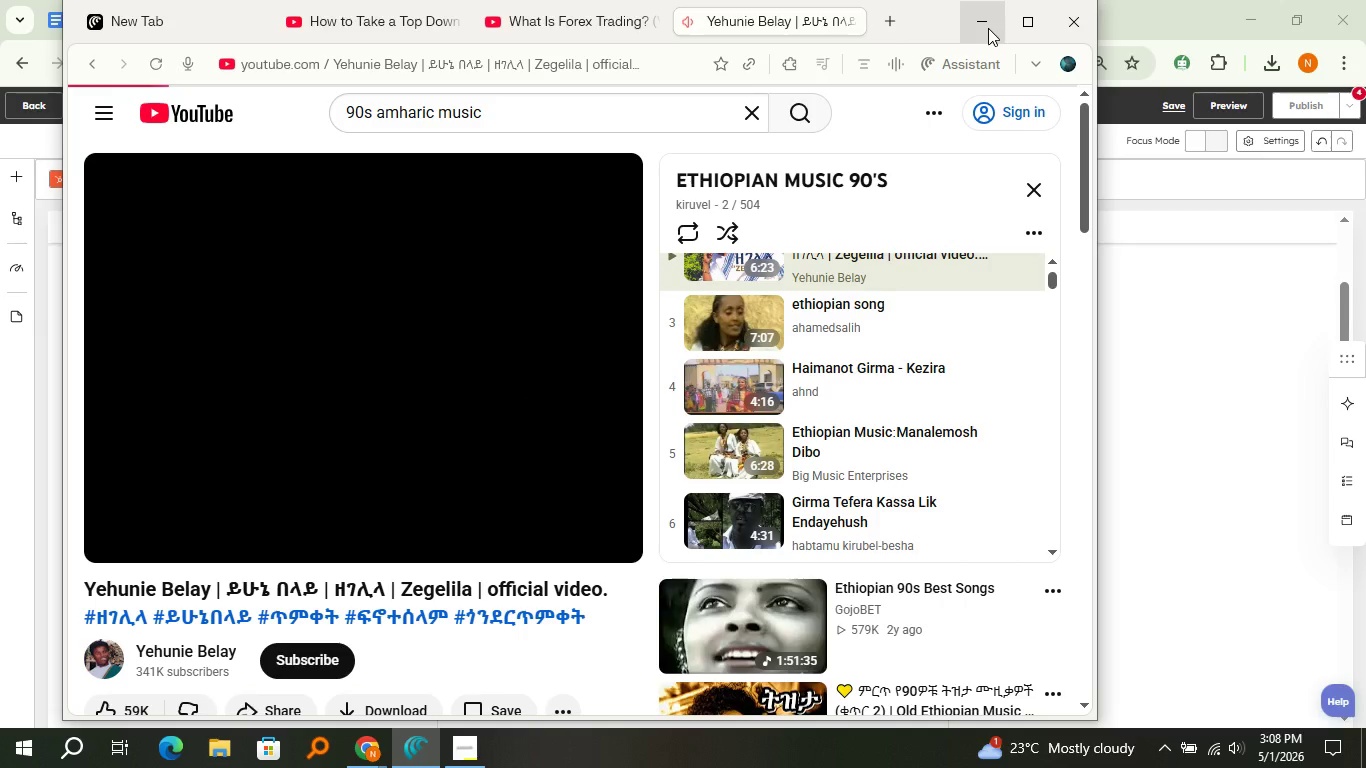 
left_click([986, 27])
 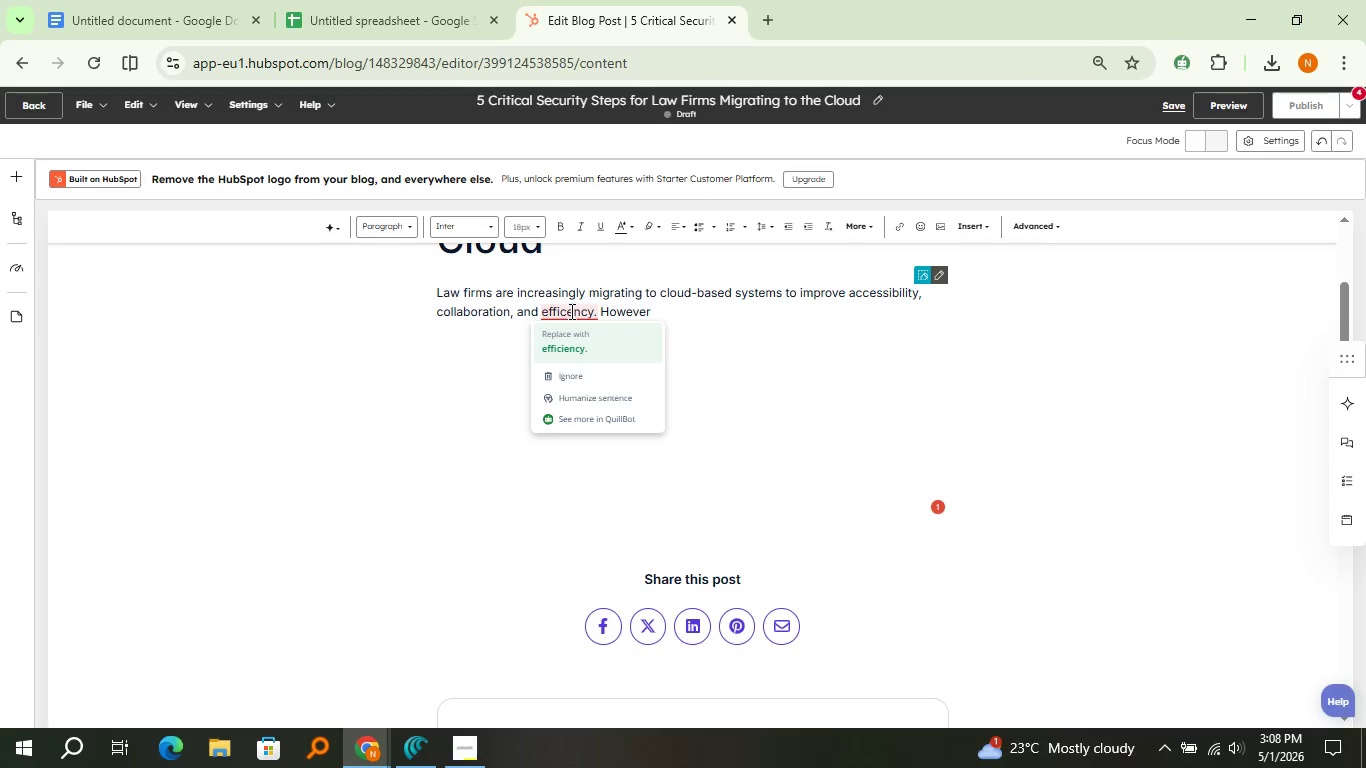 
left_click([580, 344])
 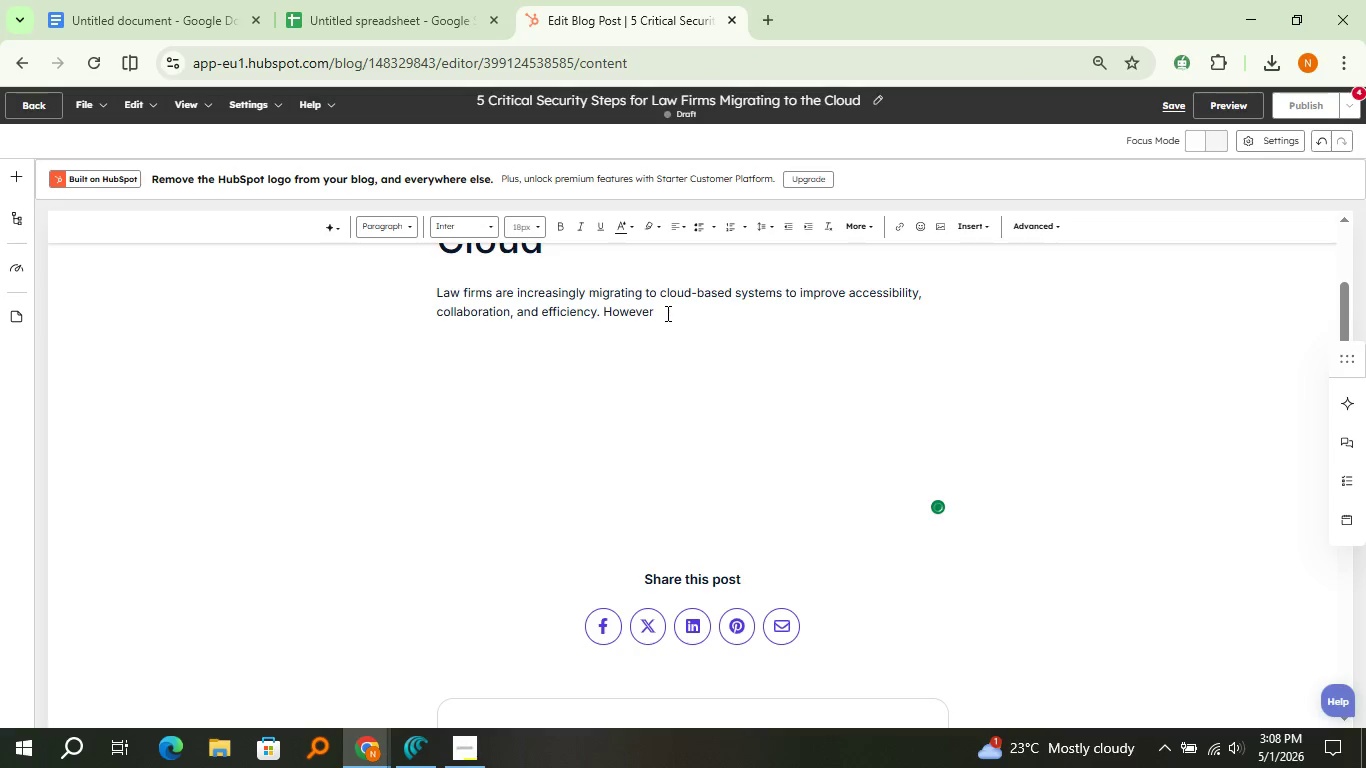 
left_click([666, 313])
 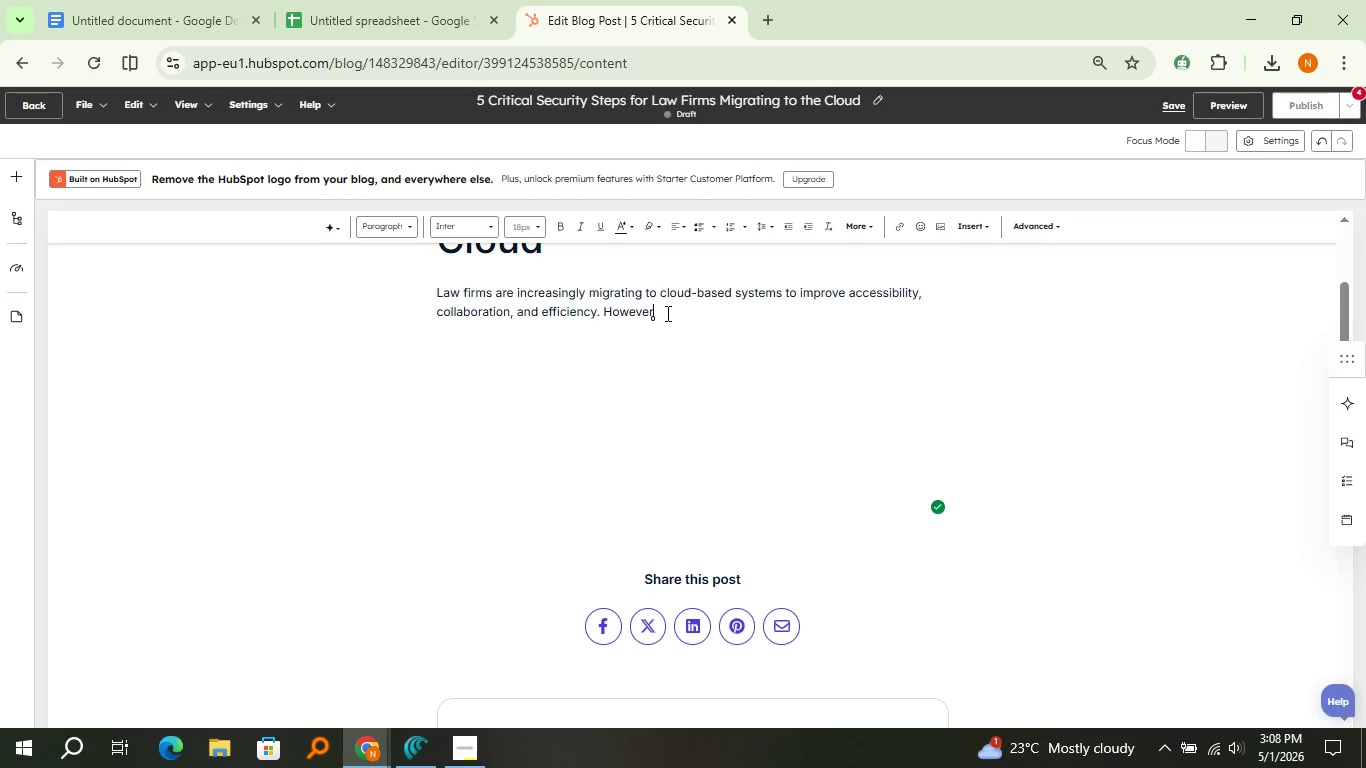 
type( )
key(Backspace)
type(, which )
key(Backspace)
key(Backspace)
key(Backspace)
key(Backspace)
key(Backspace)
type(ith this transition comes a critical responsibility: protecting sensitive client data. Legal)
 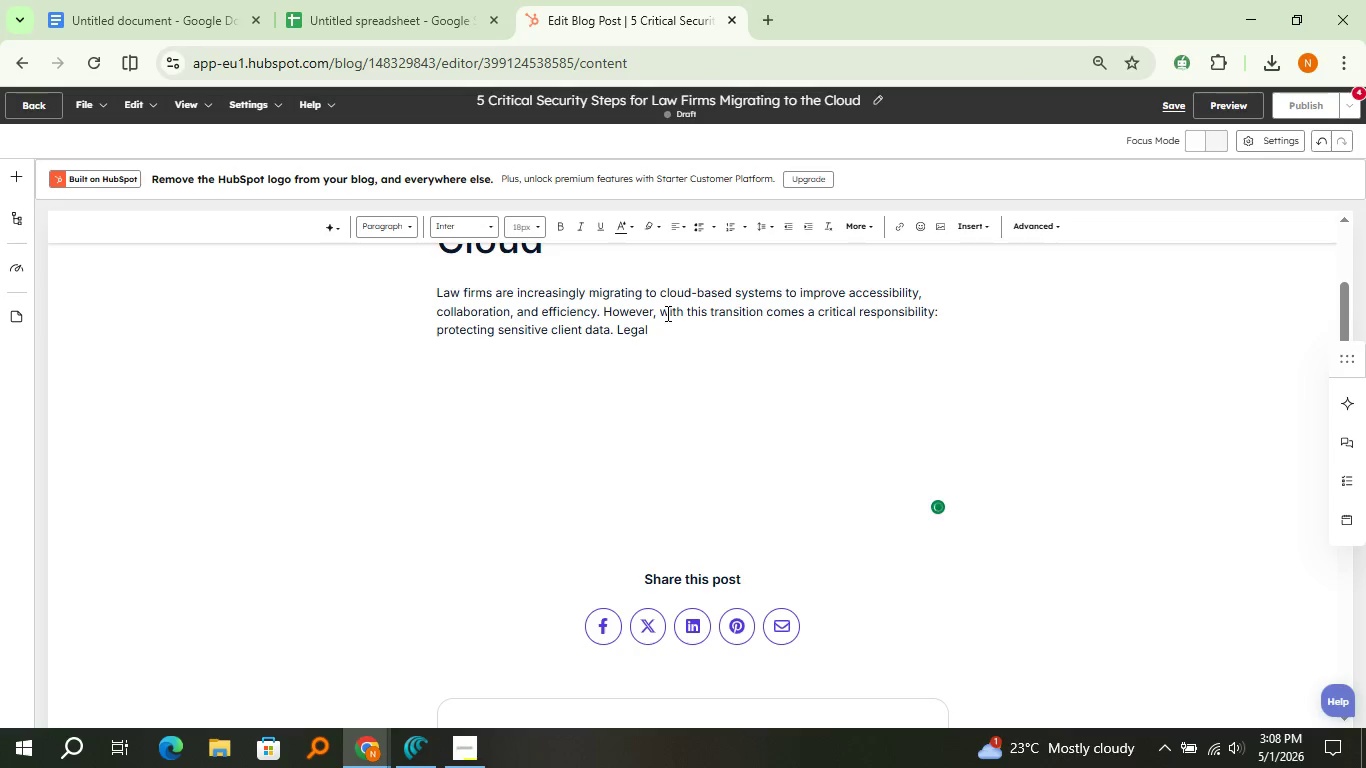 
type( proffesionals handle high)
 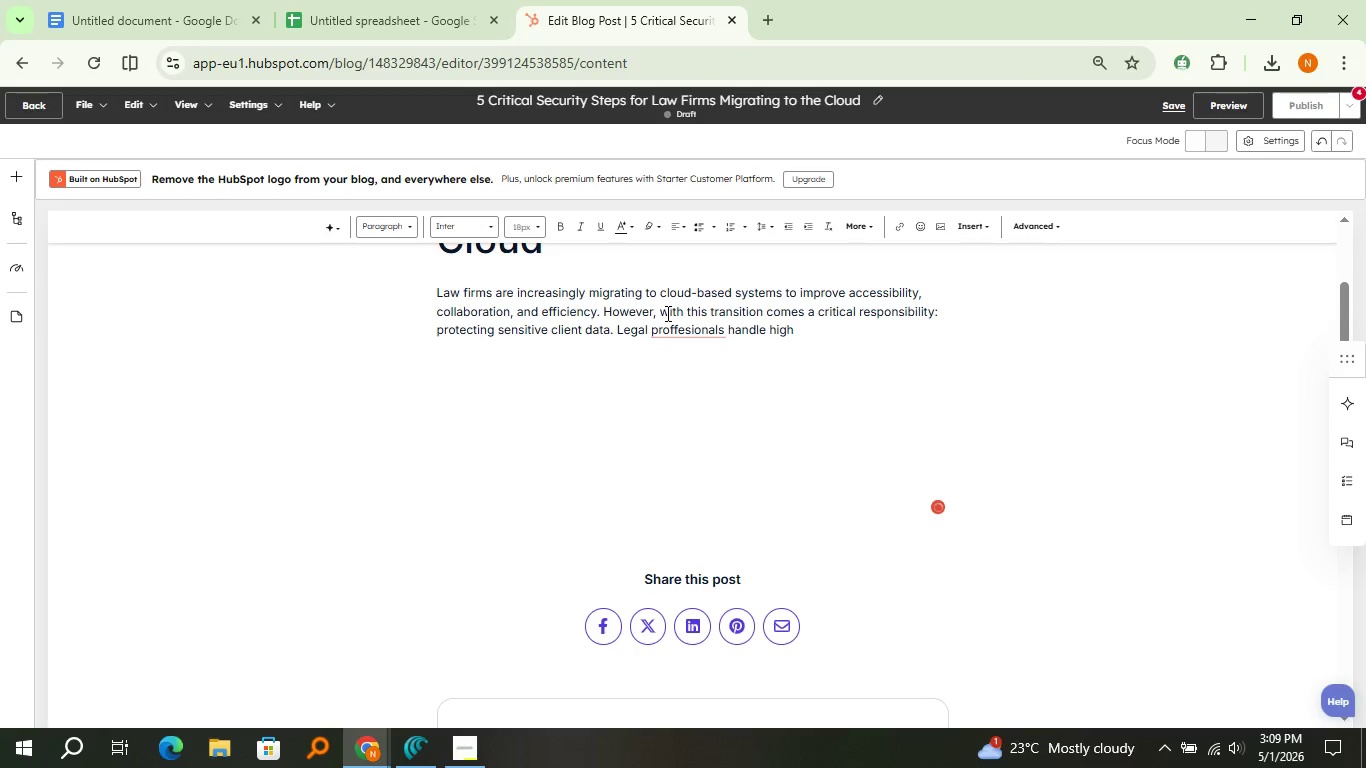 
left_click([692, 362])
 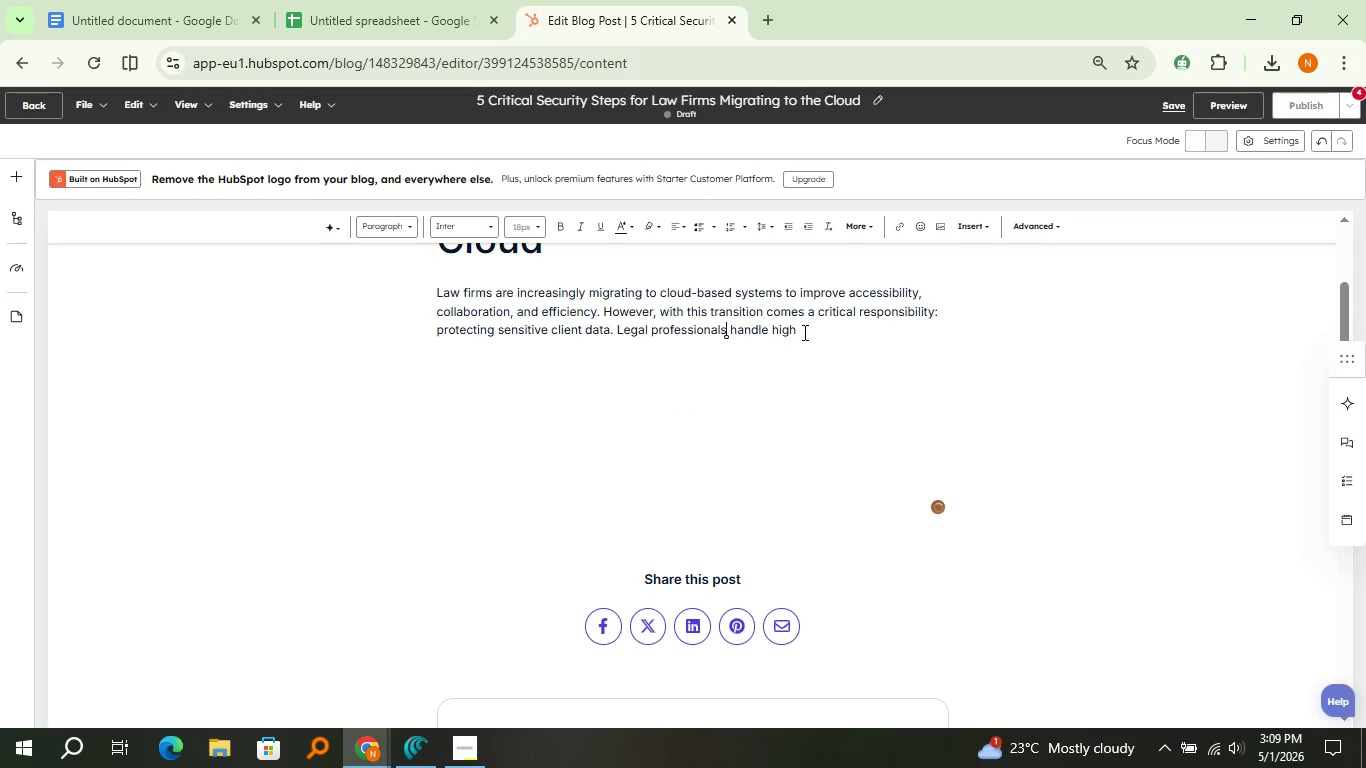 
left_click([803, 332])
 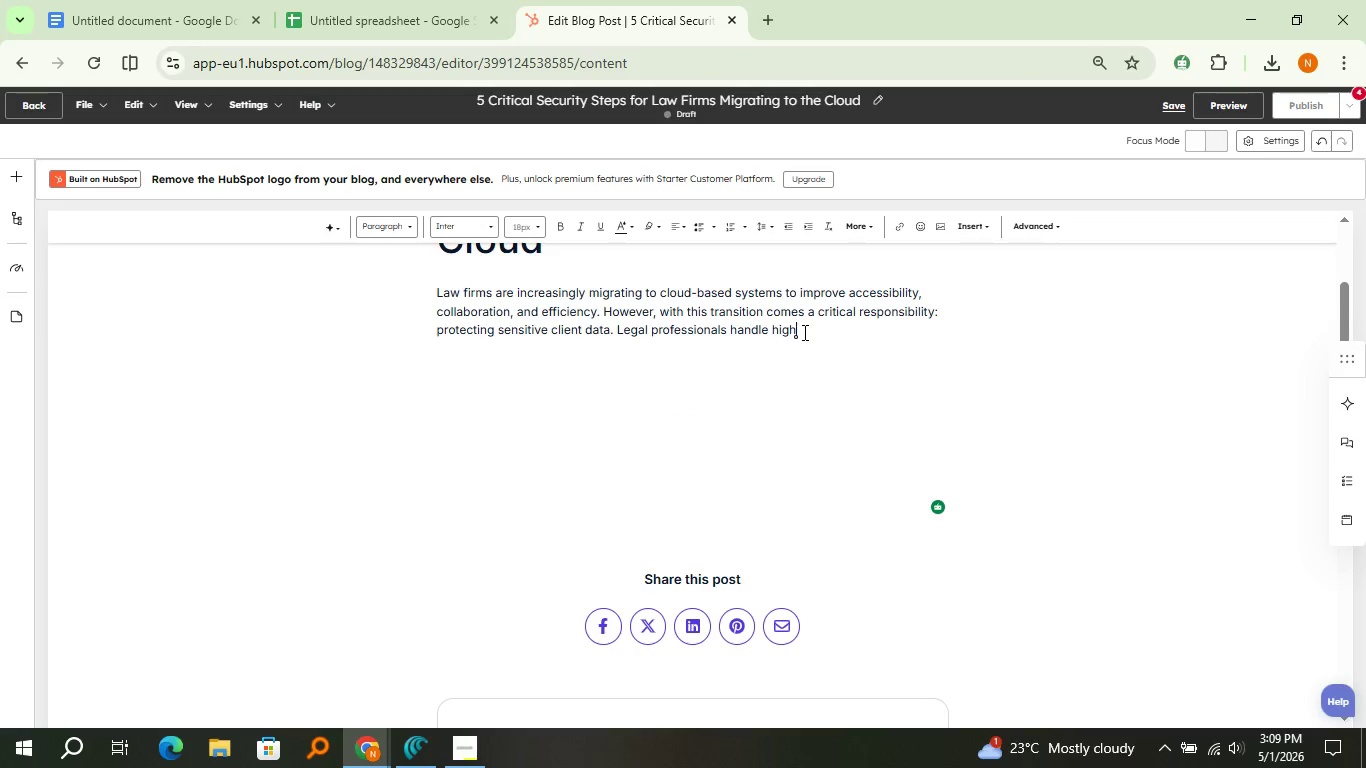 
type(ly confidential )
 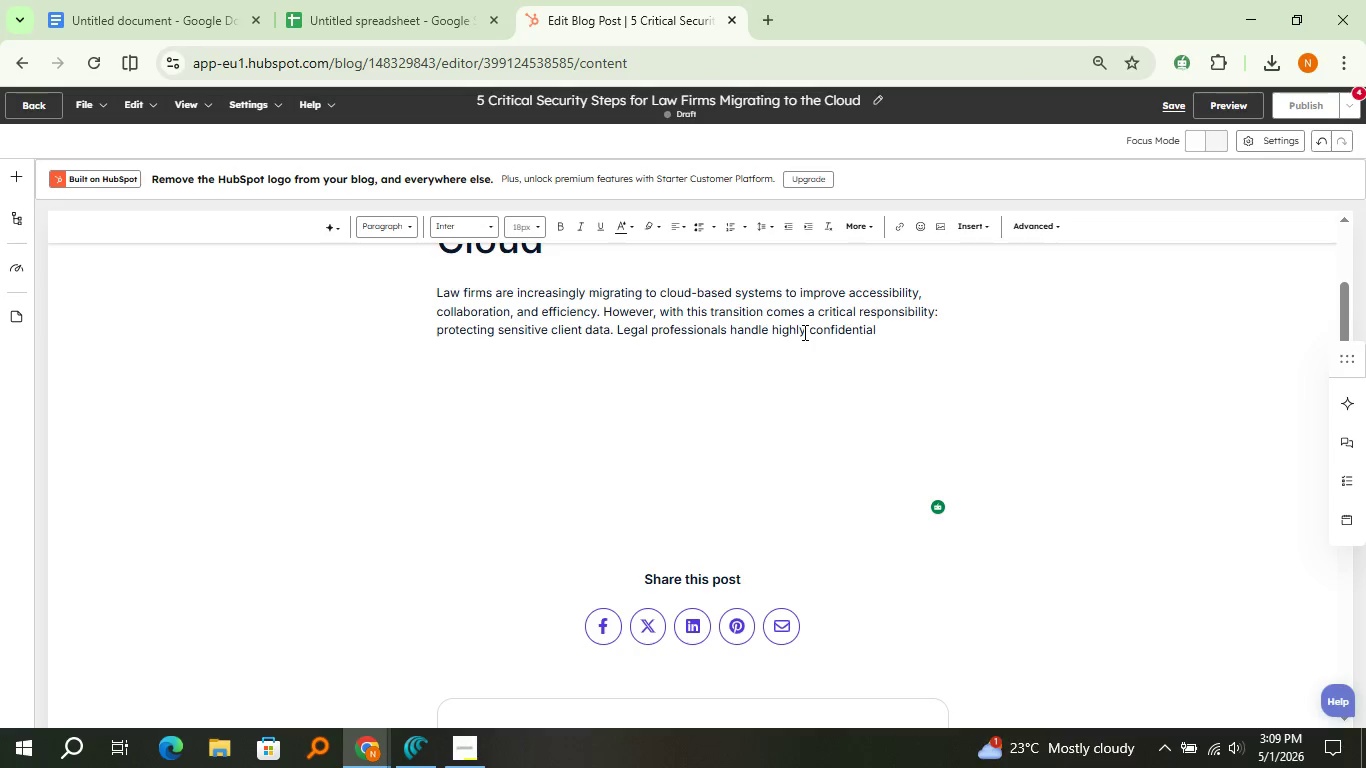 
wait(10.2)
 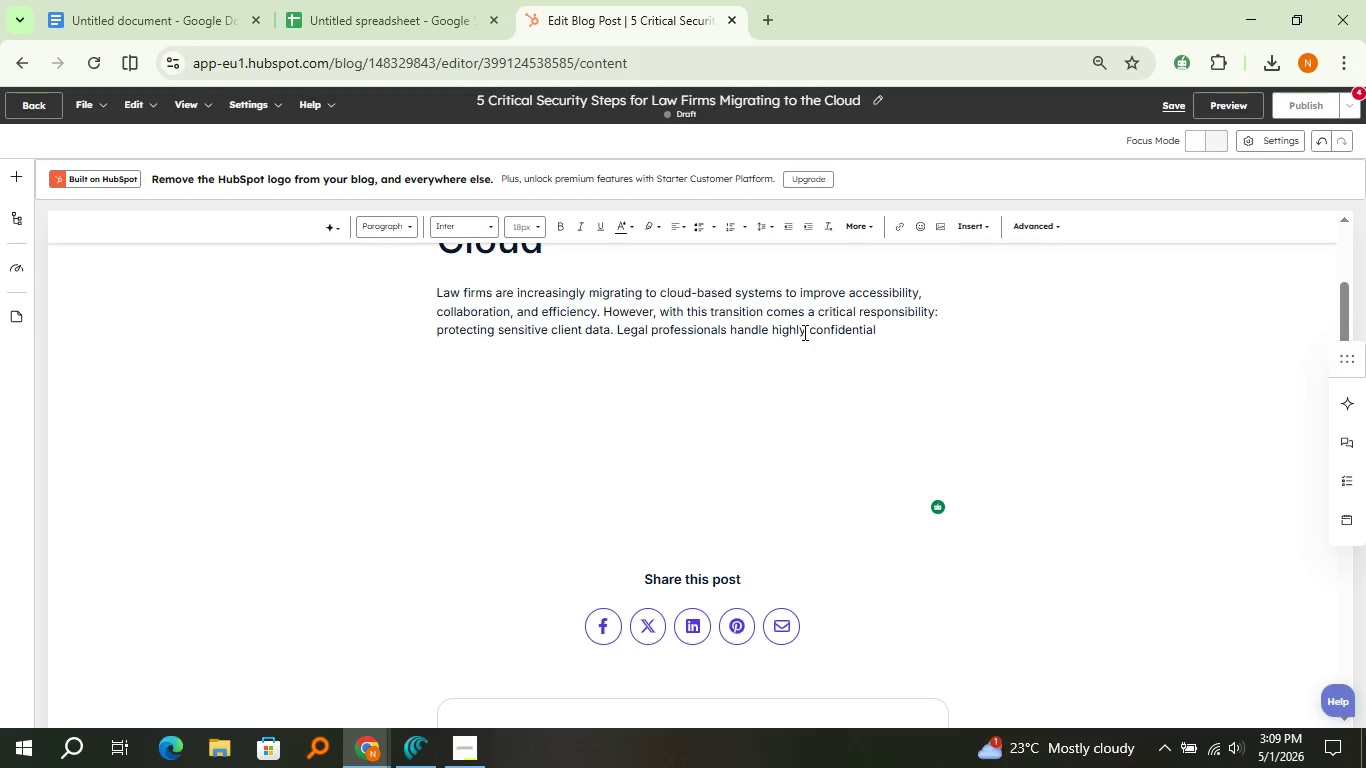 
type(information)
 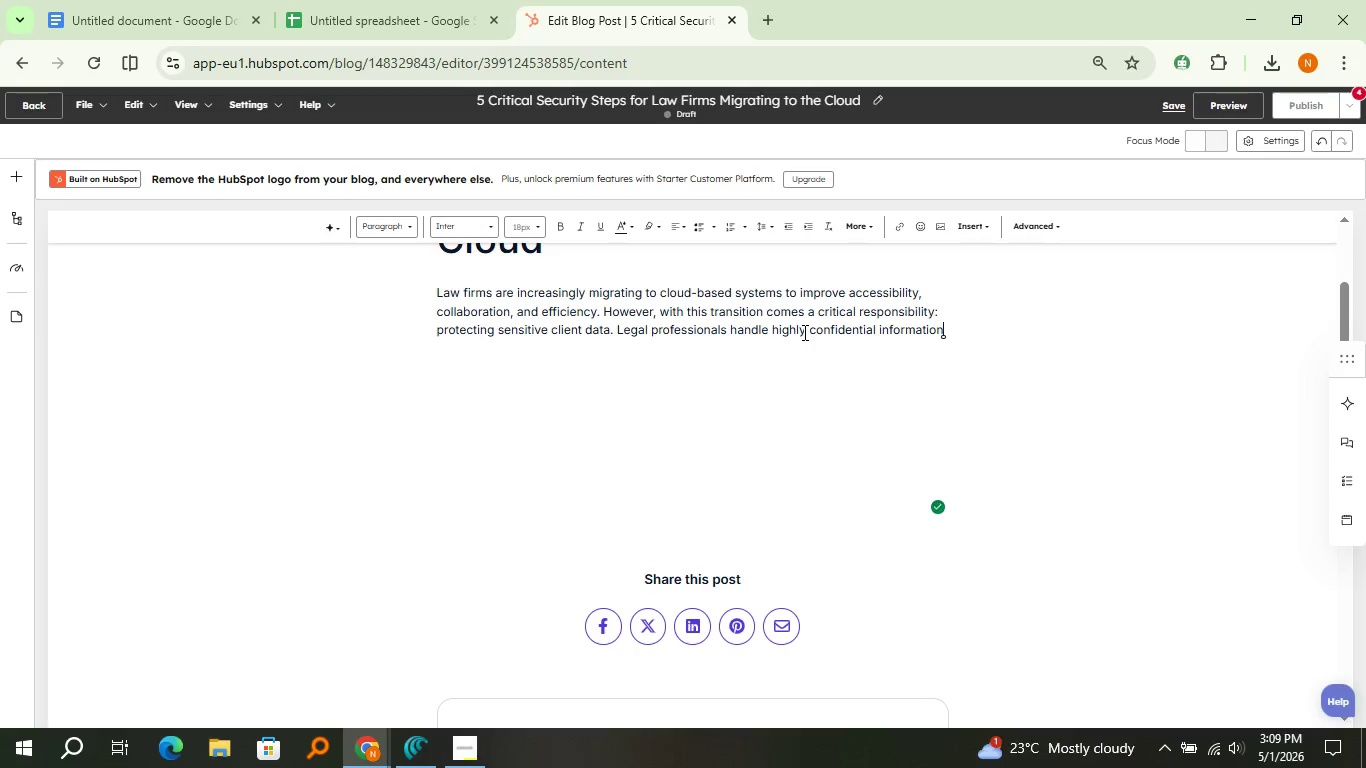 
type(, making cloud sequrity a top priority.)
 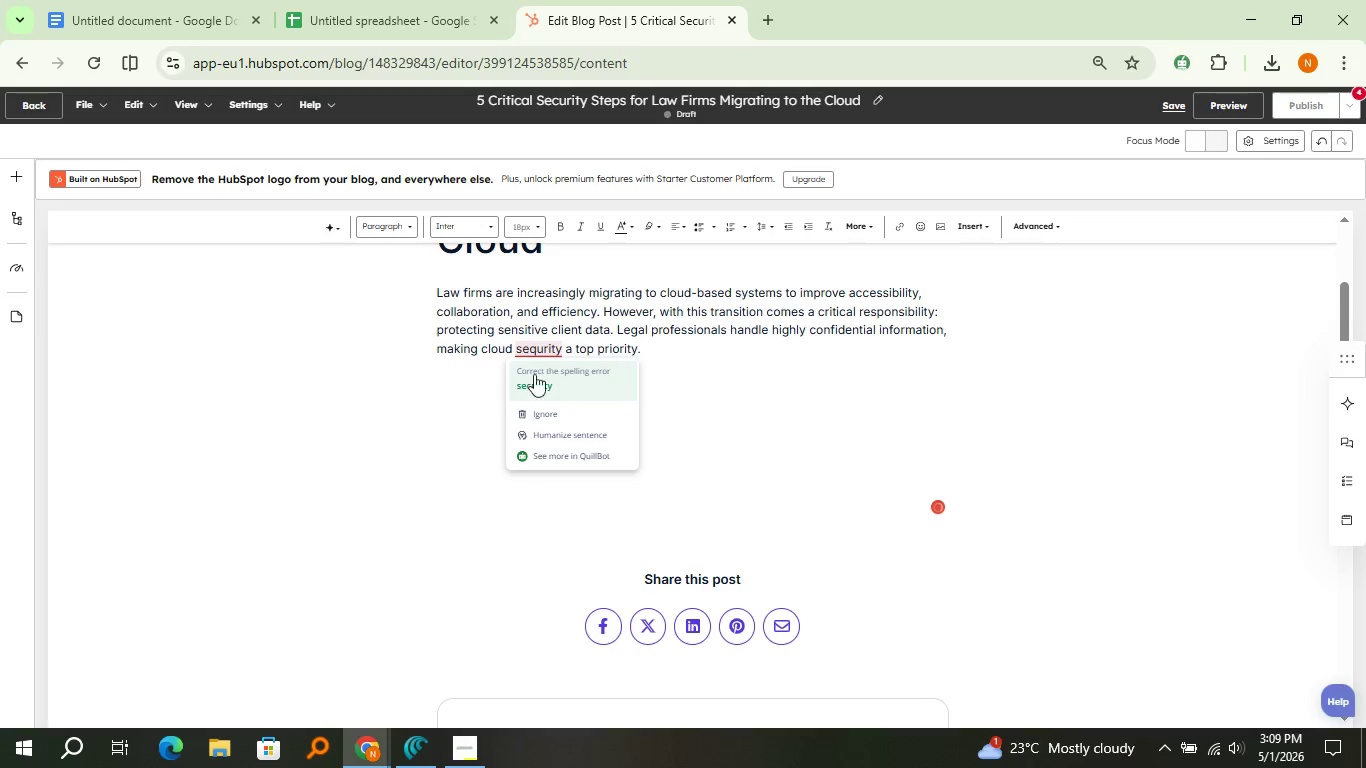 
left_click([535, 380])
 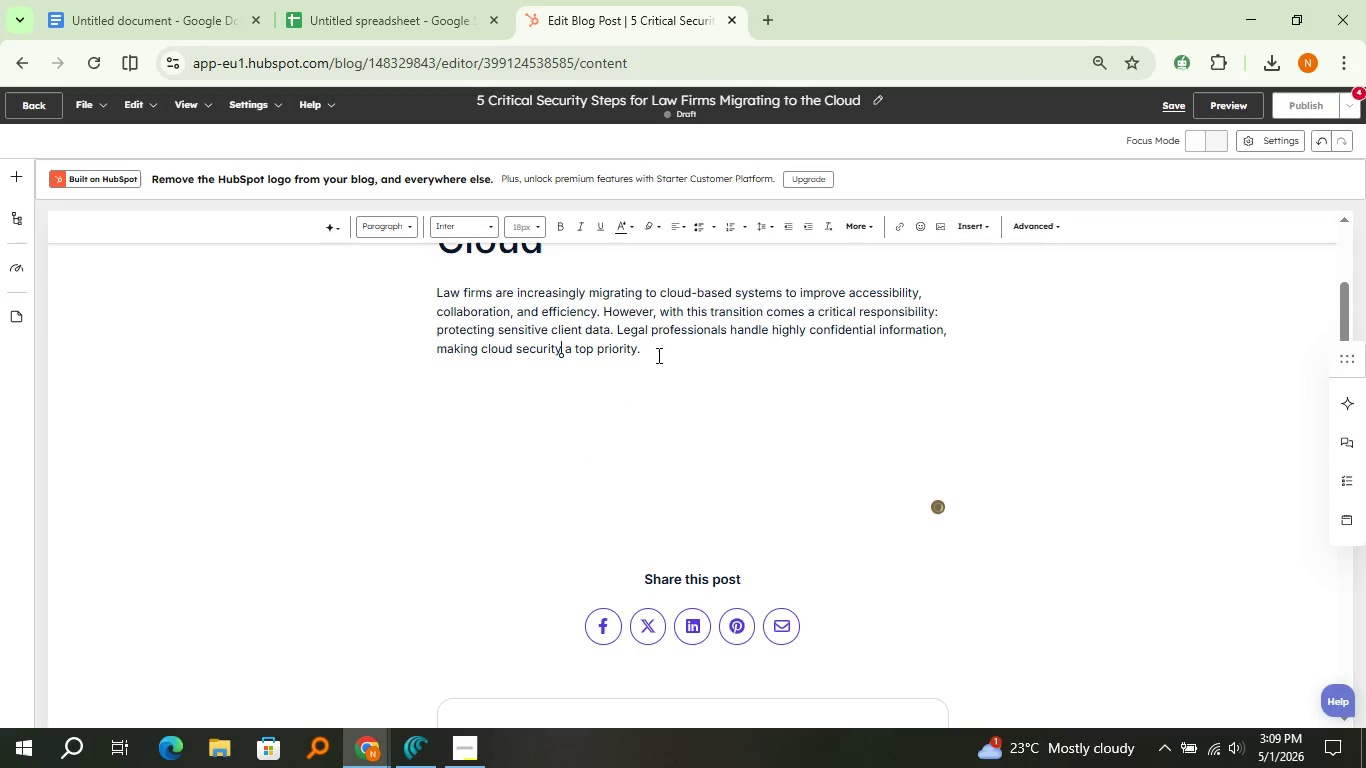 
left_click([657, 355])
 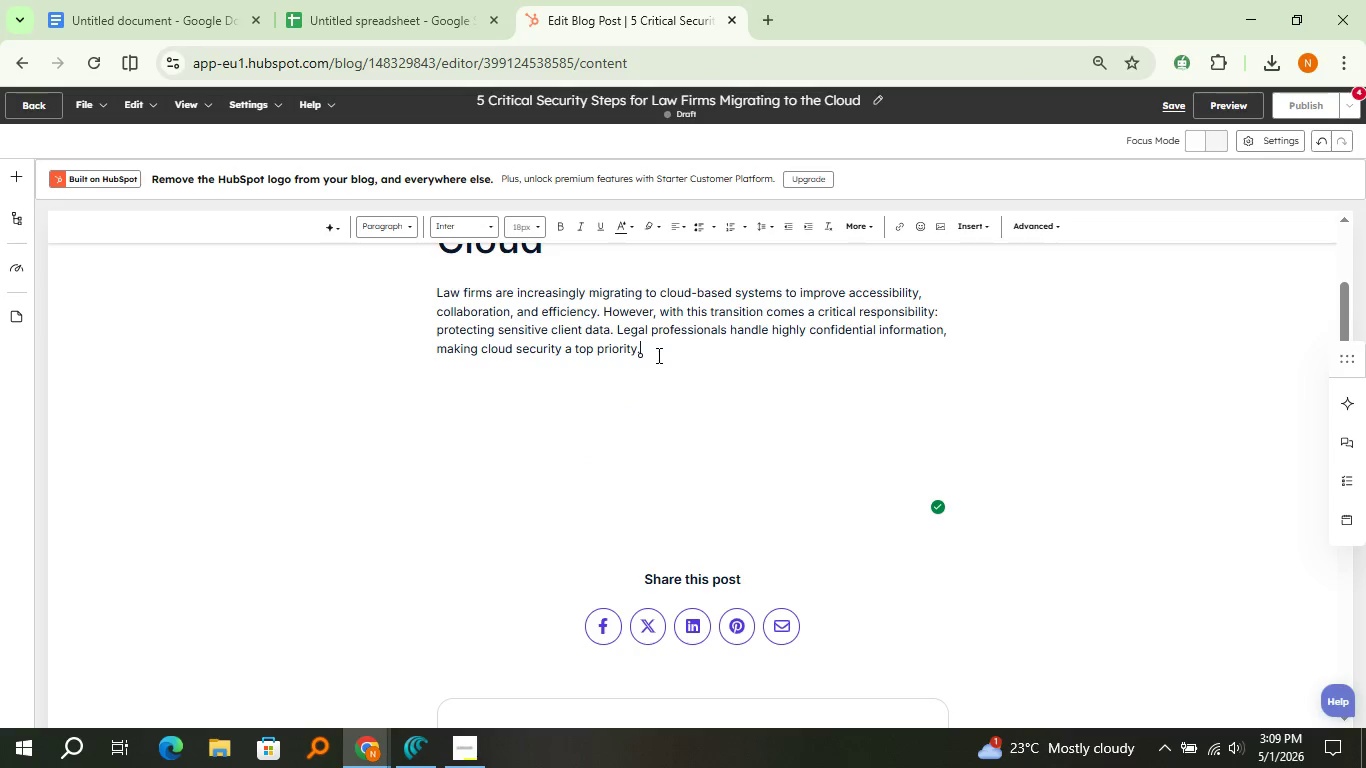 
key(Enter)
 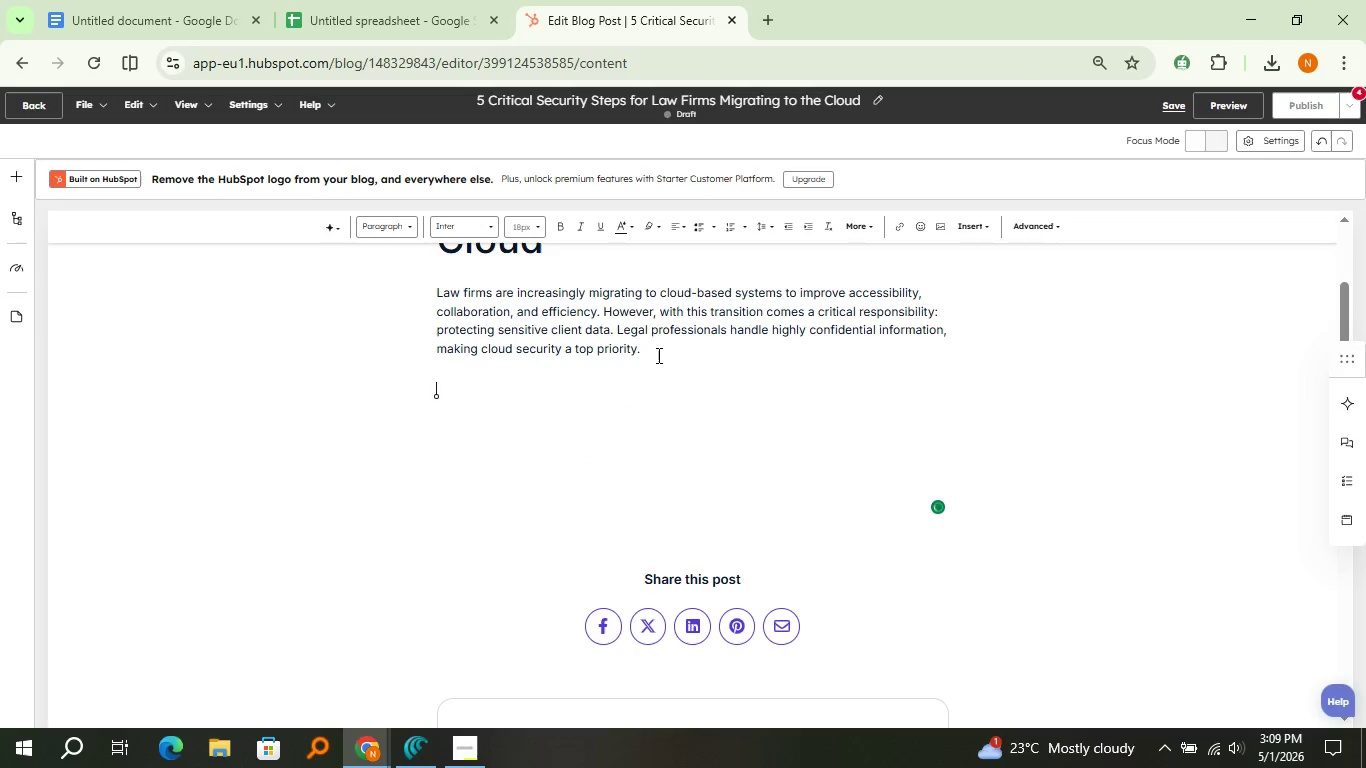 
type(Here are fic)
key(Backspace)
type(ve essential security steps eevry ;)
key(Backspace)
type(law firm should r)
key(Backspace)
type(take when moving to the cloud.)
 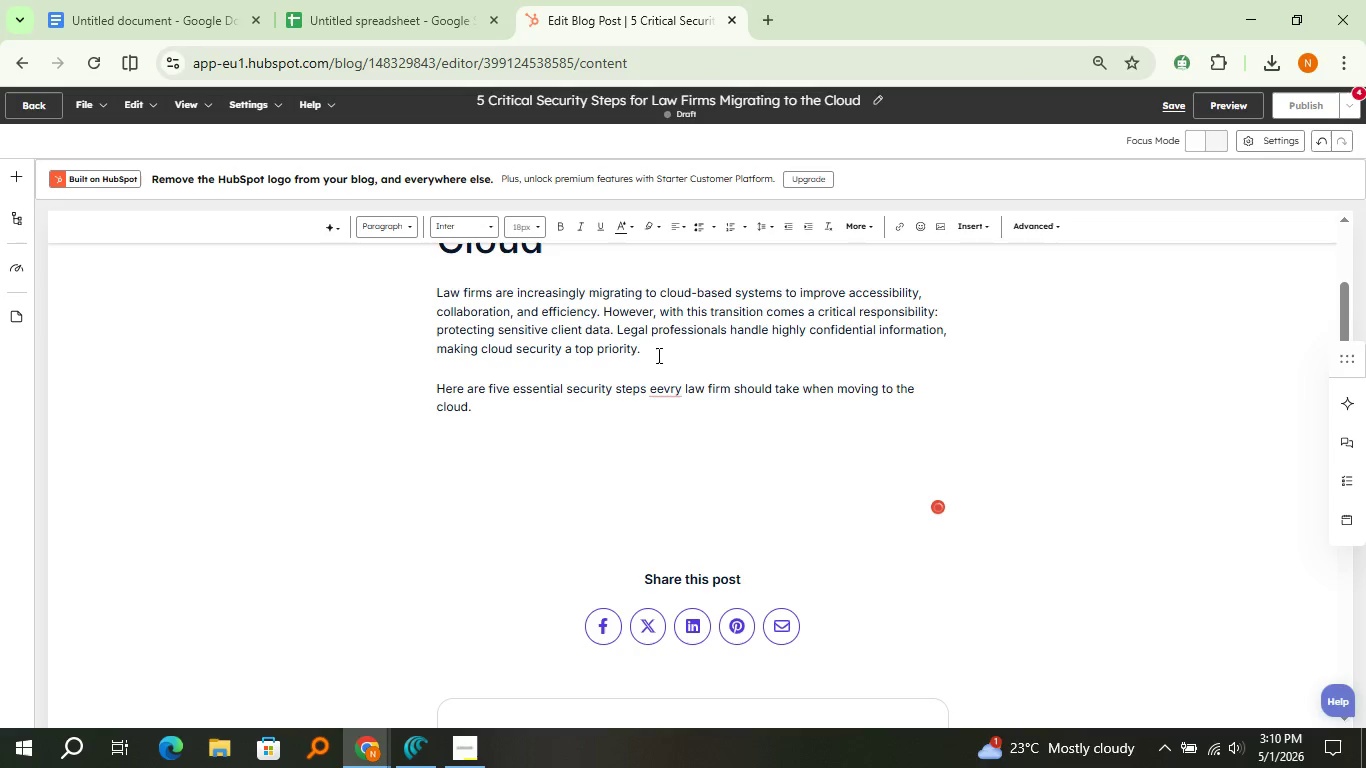 
key(Enter)
 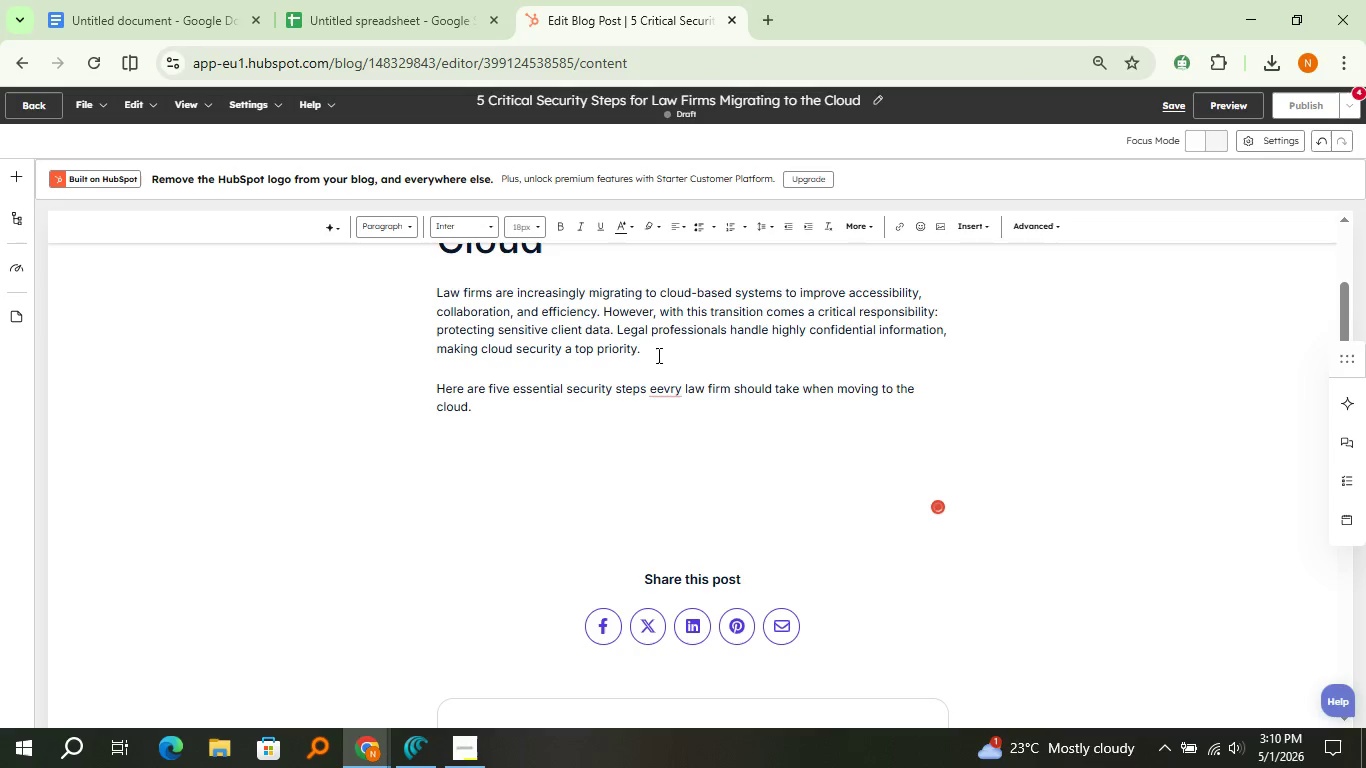 
type(1. Choose )
 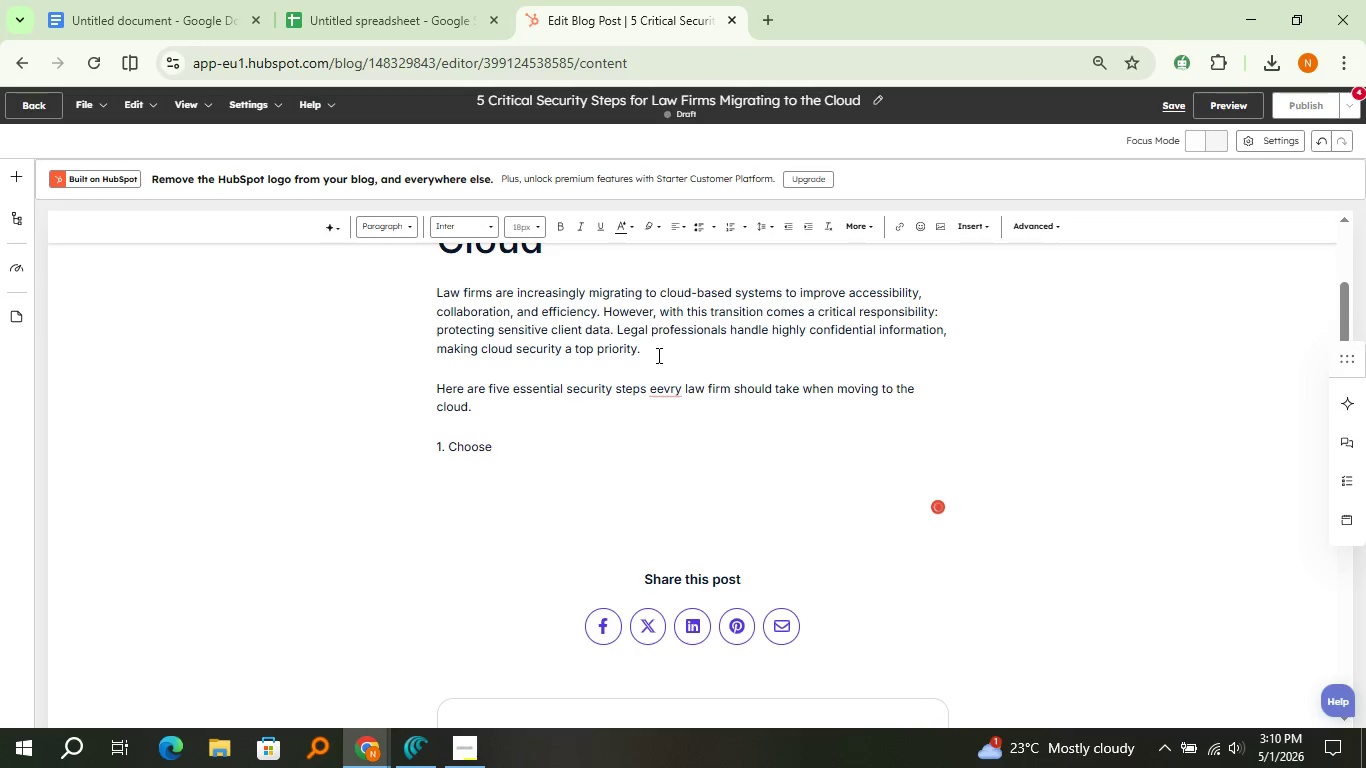 
double_click([633, 426])
 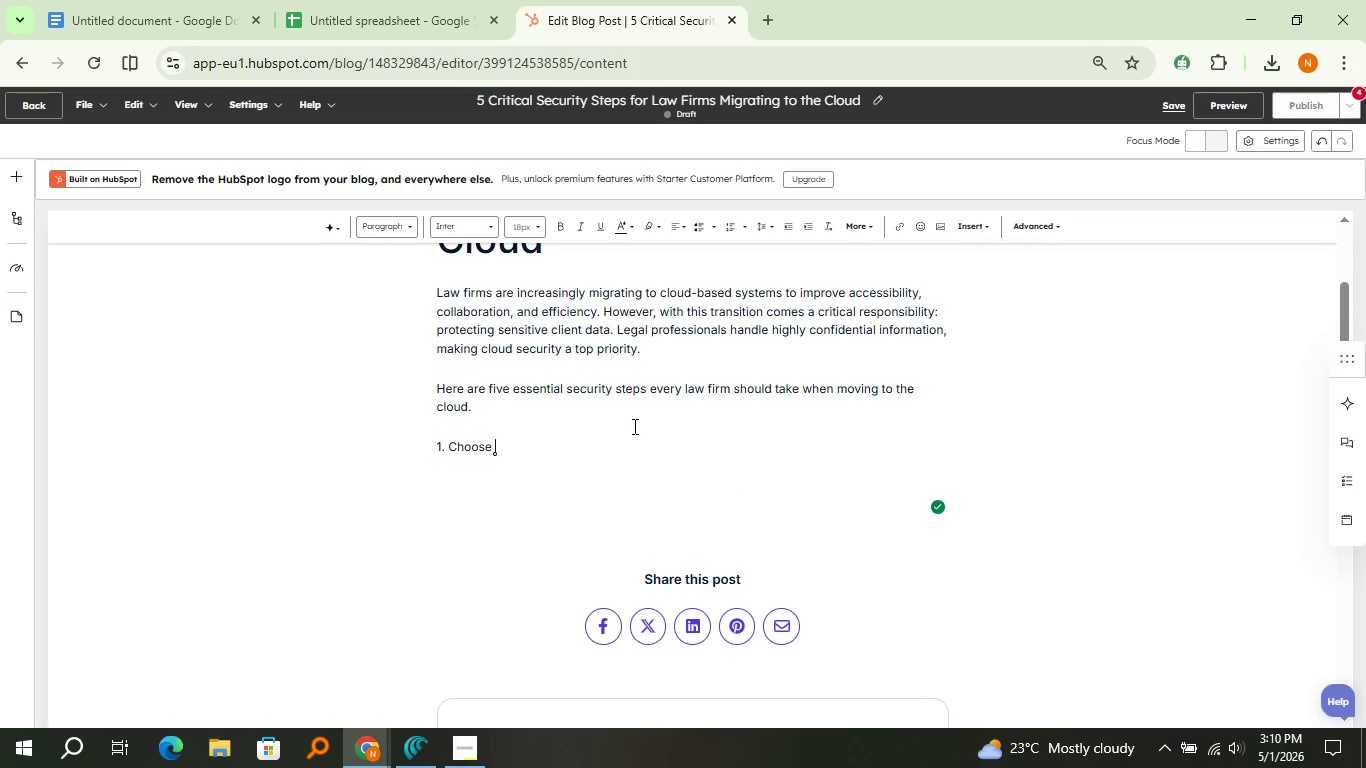 
type(a Legal-Compliant Cloud Provider)
 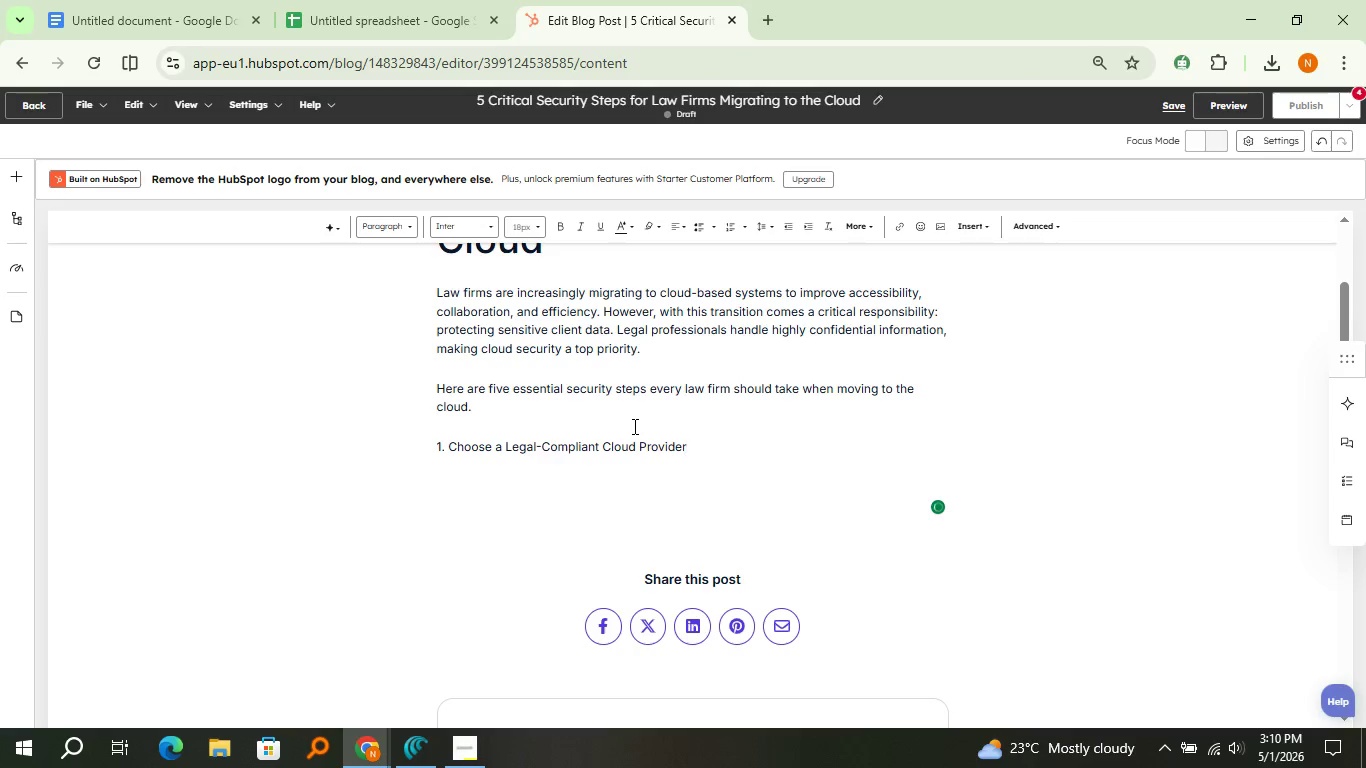 
key(Enter)
 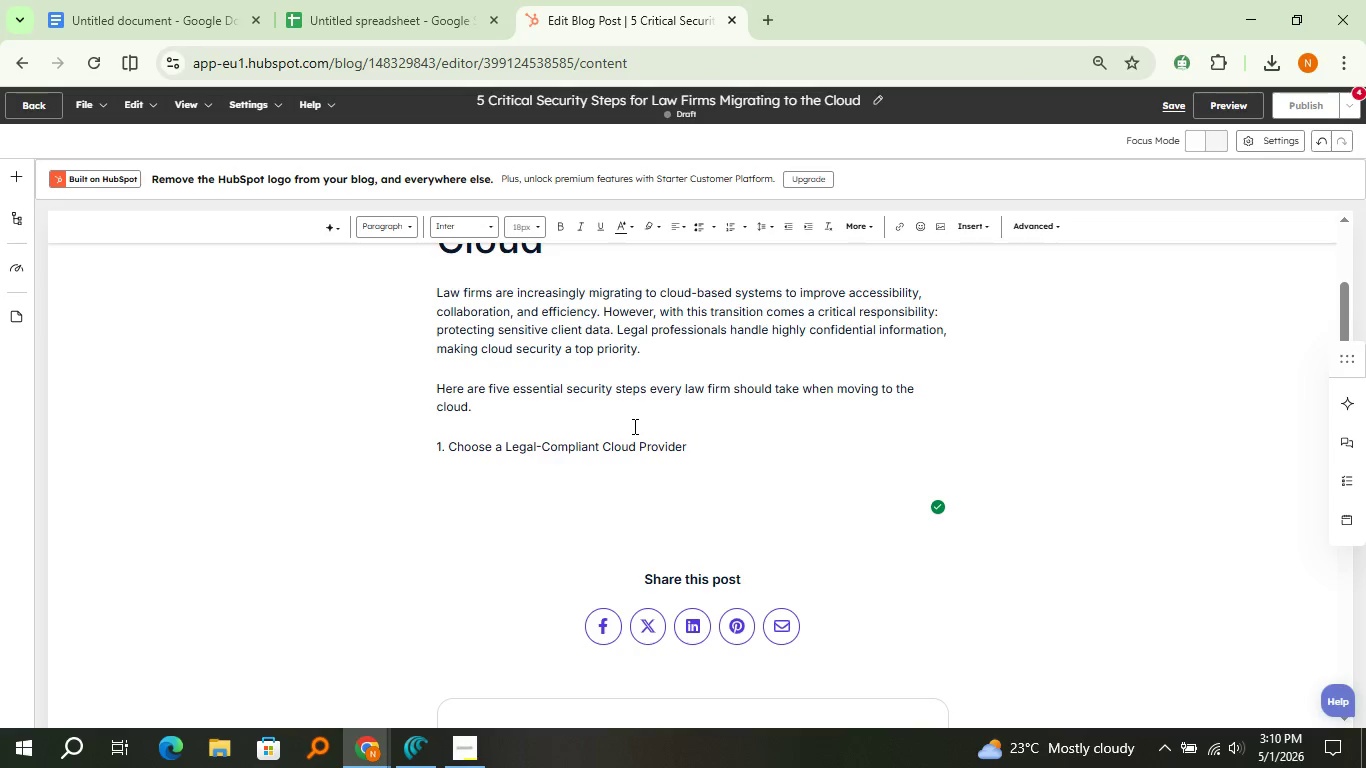 
type(Not all cloud providers are created equl. )
key(Backspace)
key(Backspace)
key(Backspace)
type(al. Las)
key(Backspace)
type(aw)
key(Backspace)
key(Backspace)
type(w firms must ensure that theu)
key(Backspace)
type(ir provider complies with industry regulations and standards such as data encryption, access controls, and audit capabu)
key(Backspace)
type(ilities)
key(Backspace)
type(s. Look for vendors that i)
key(Backspace)
type(understand legal workflows and offer compliance support.)
 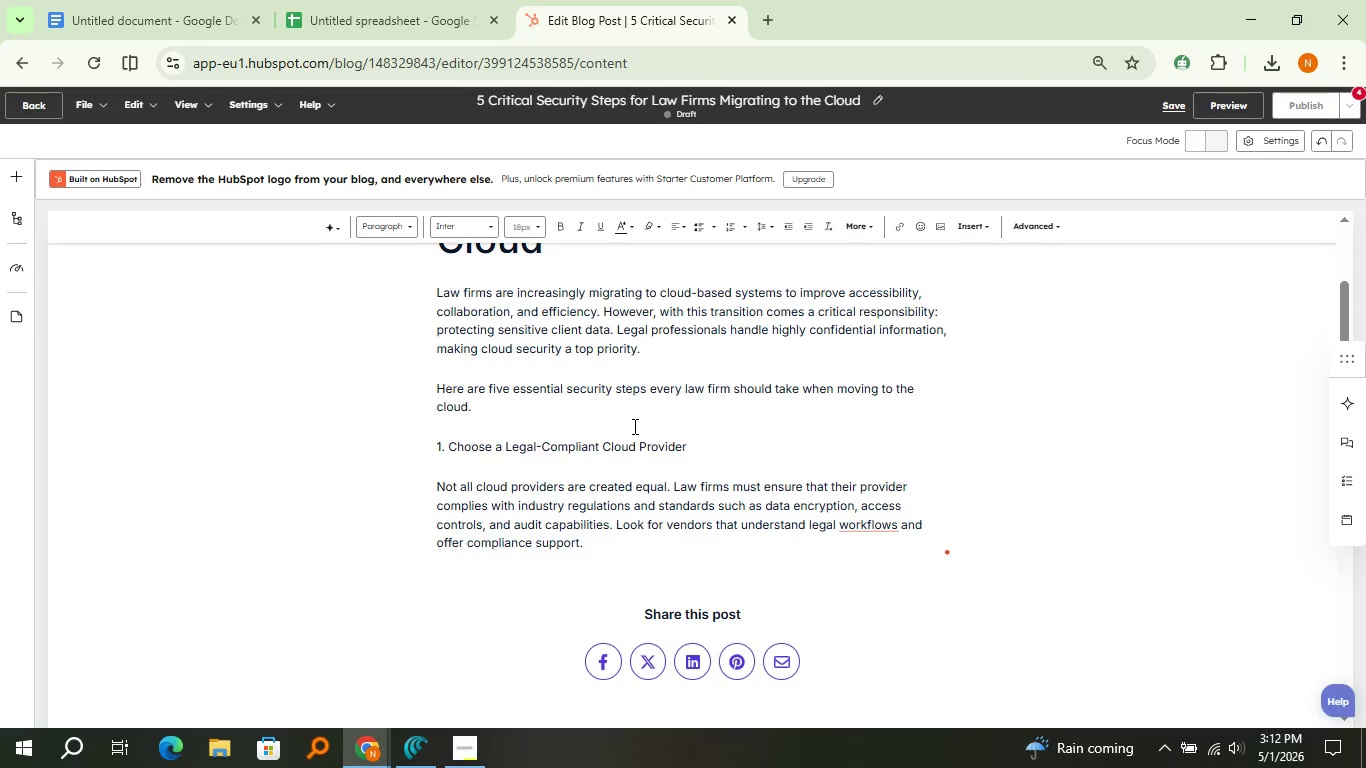 
left_click([412, 692])
 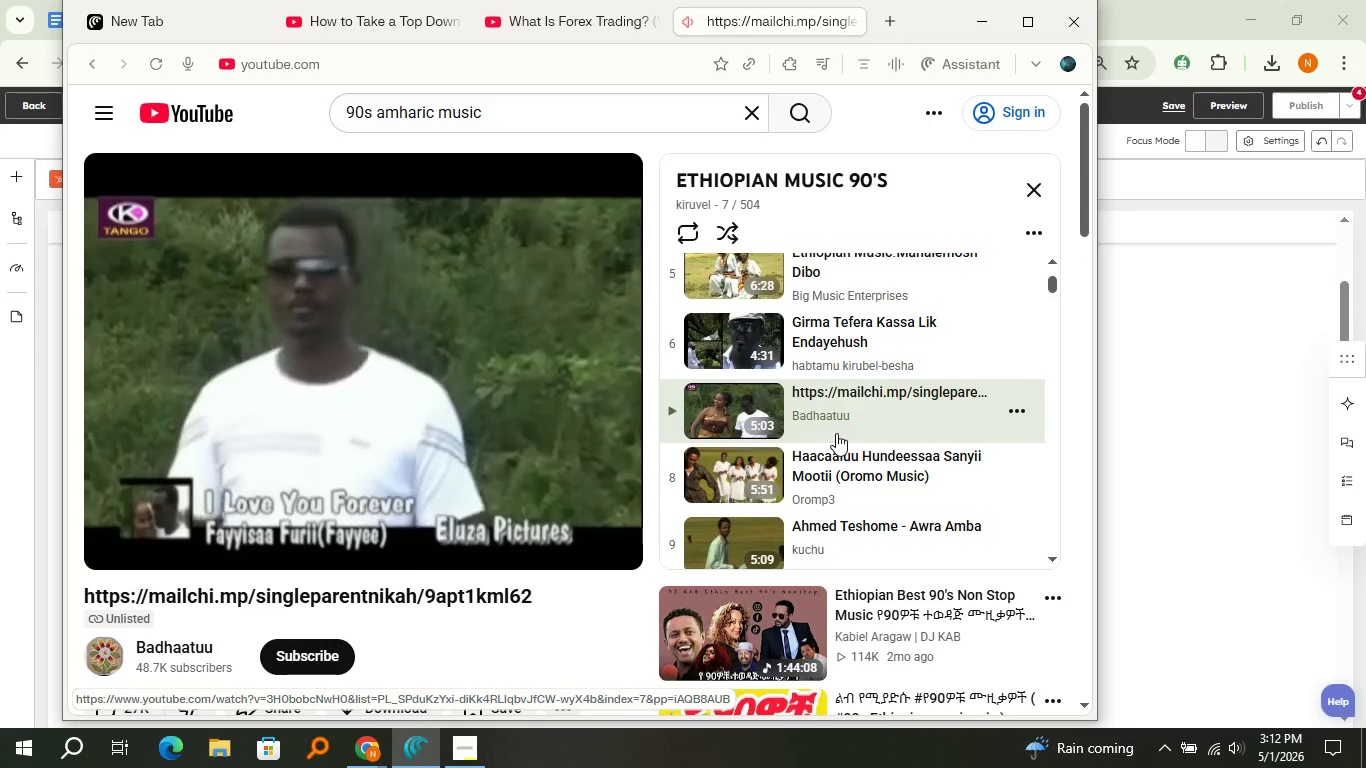 
left_click([833, 475])
 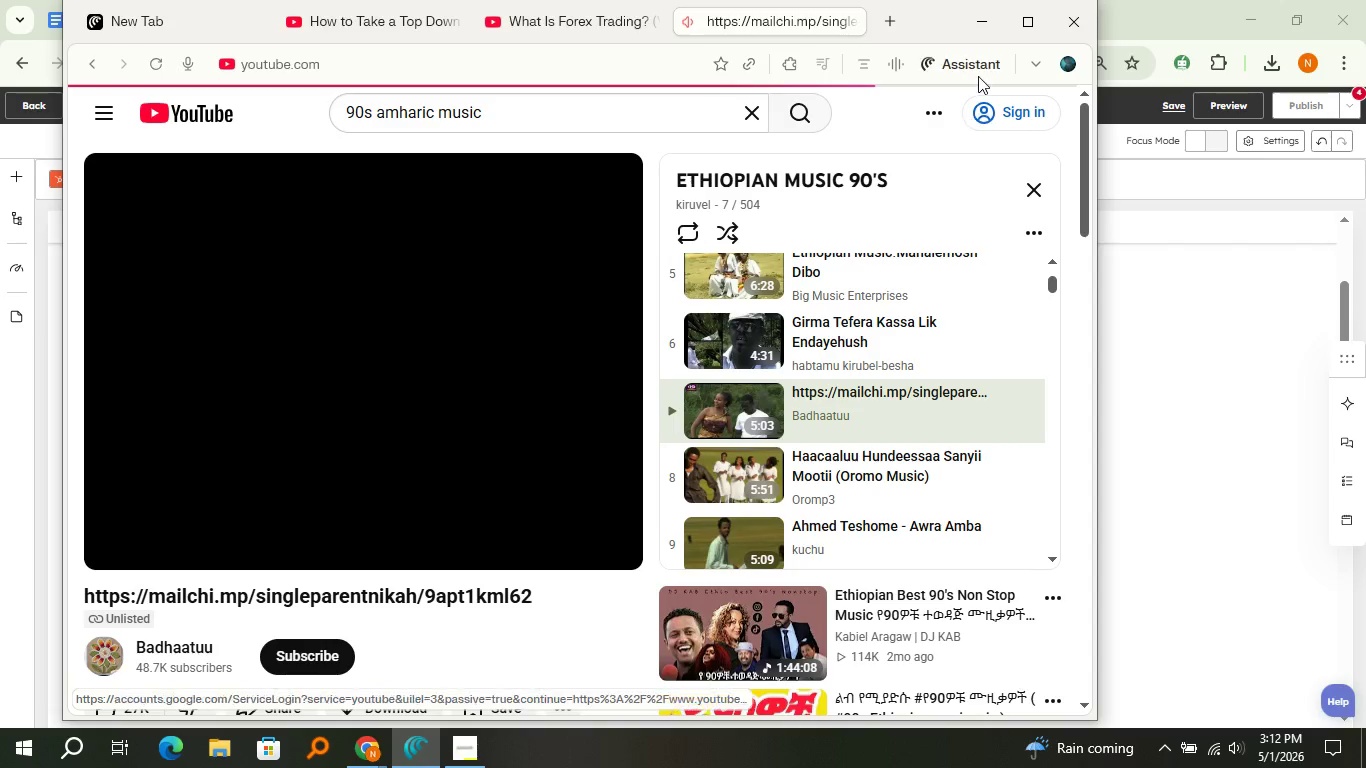 
left_click([988, 24])
 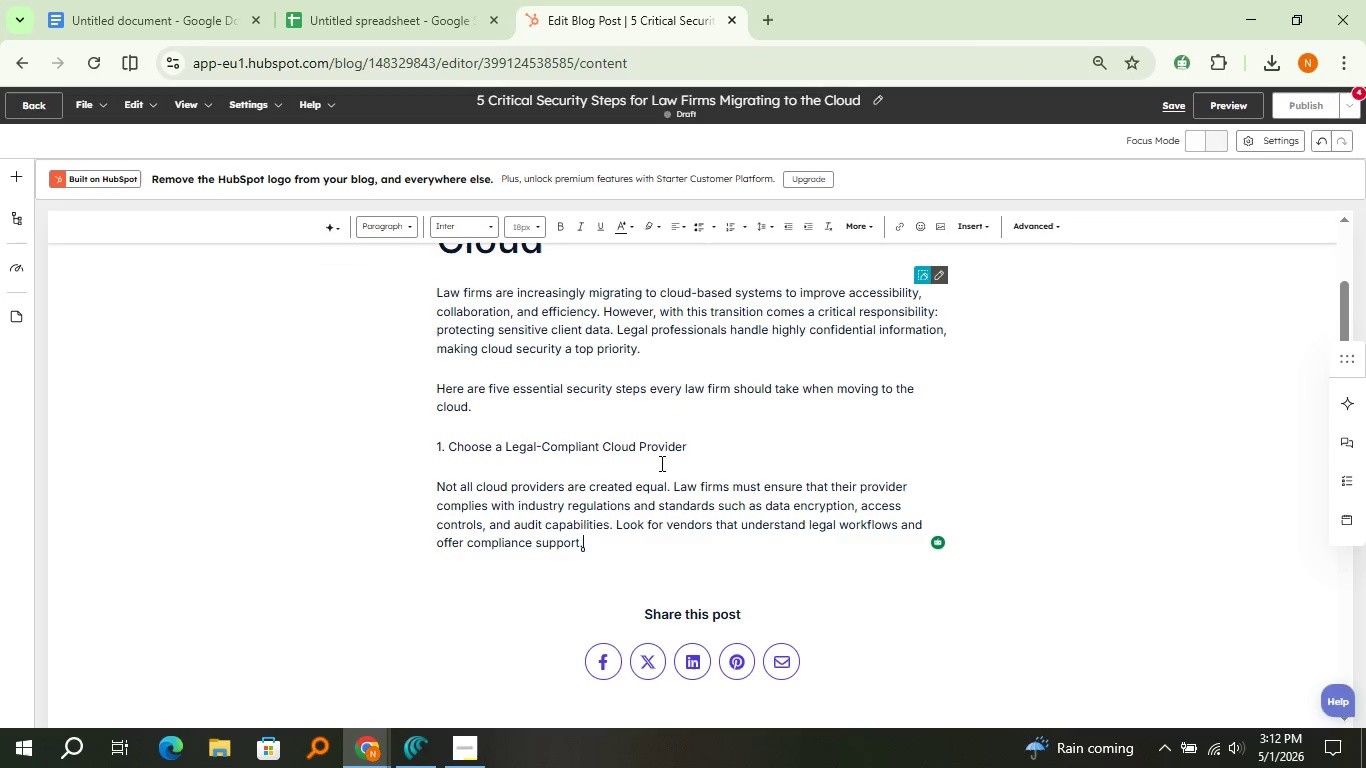 
key(Enter)
 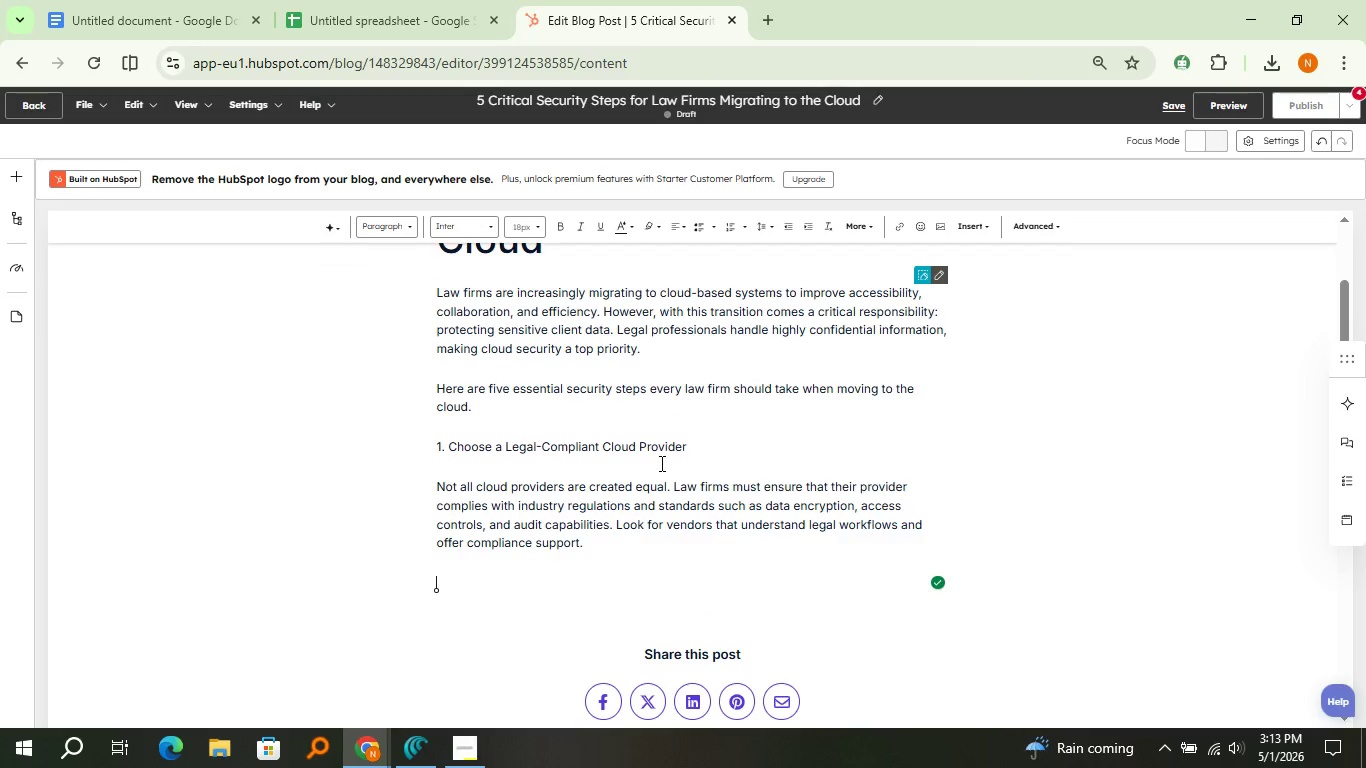 
key(2)
 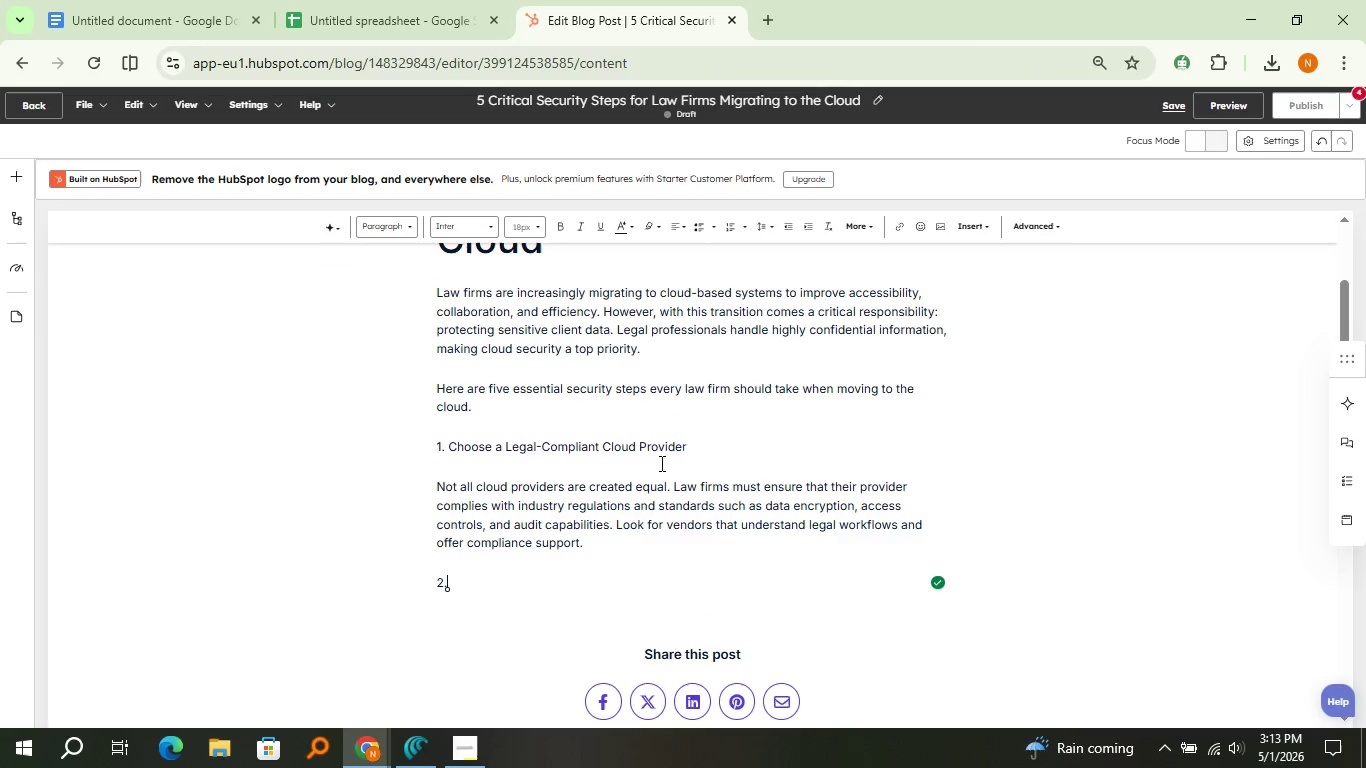 
key(Period)
 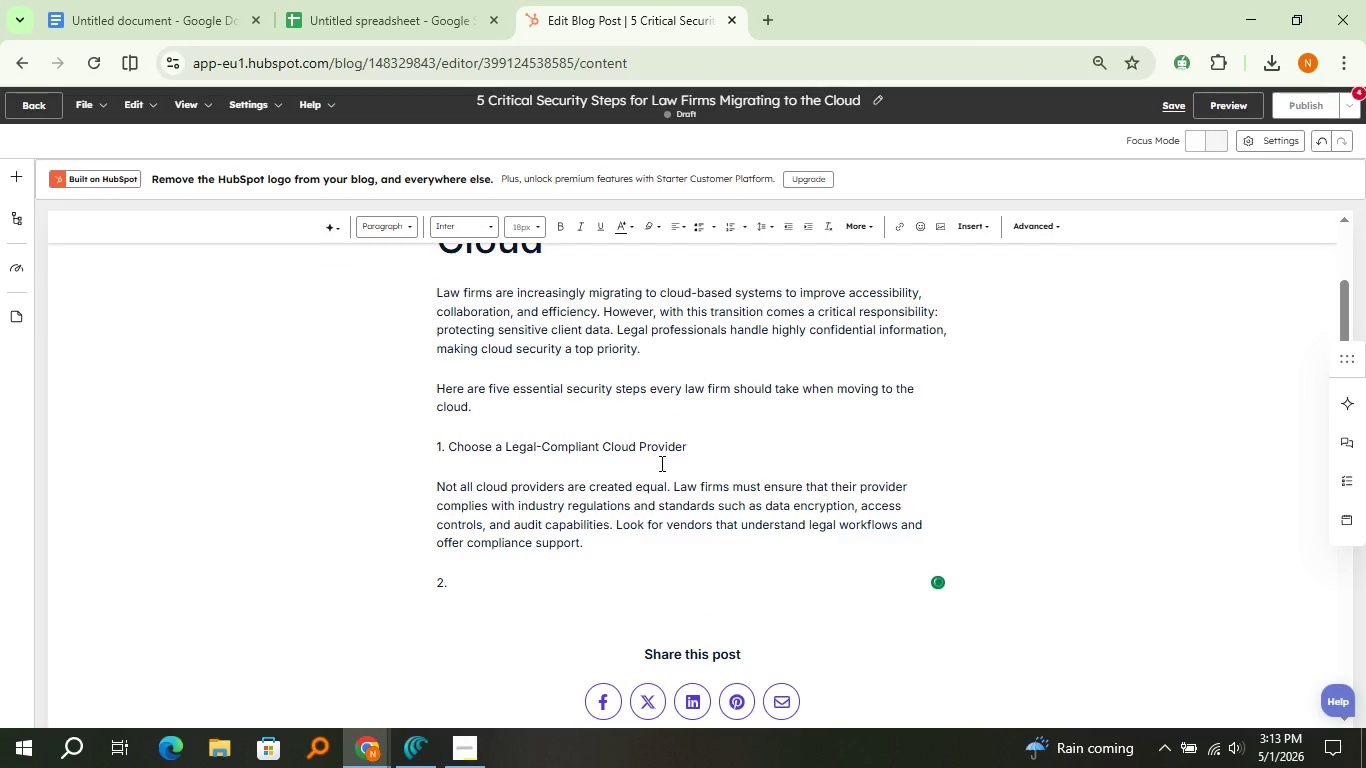 
key(Space)
 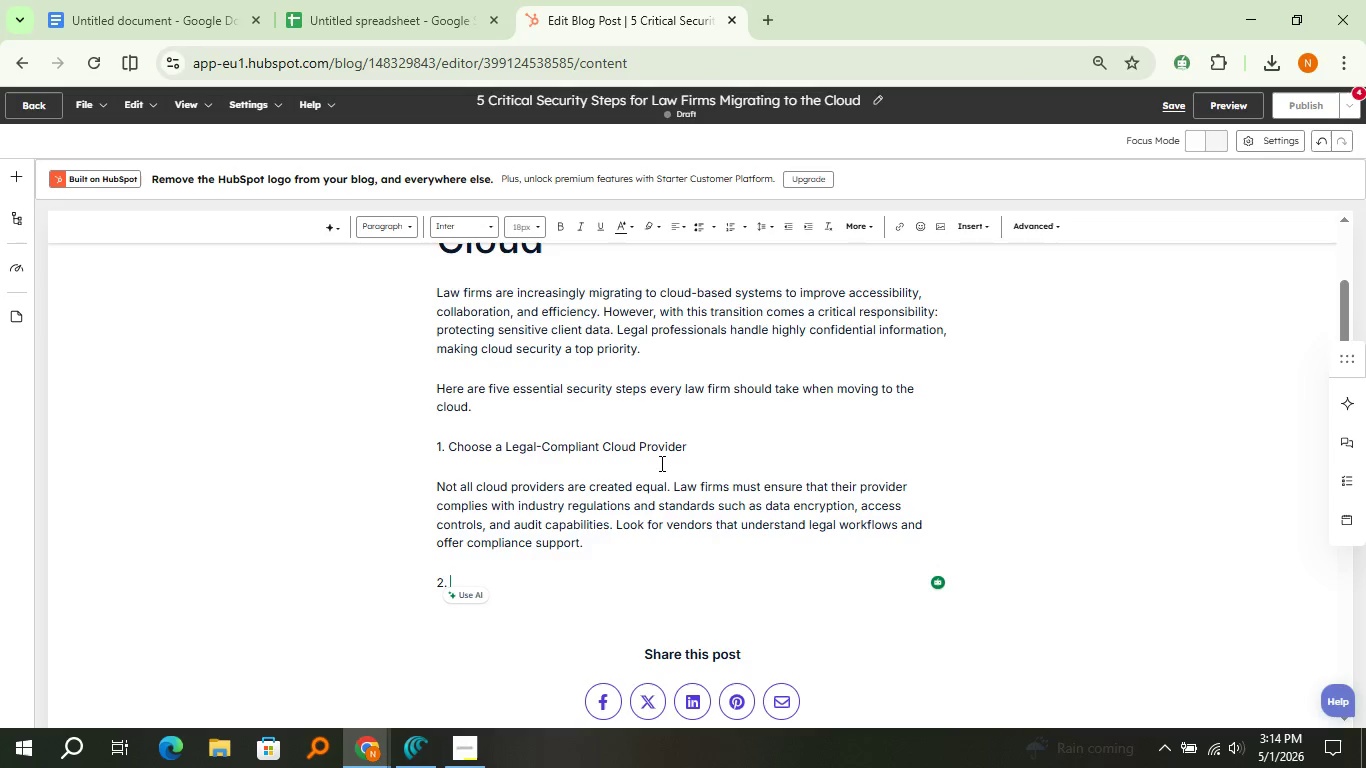 
wait(106.05)
 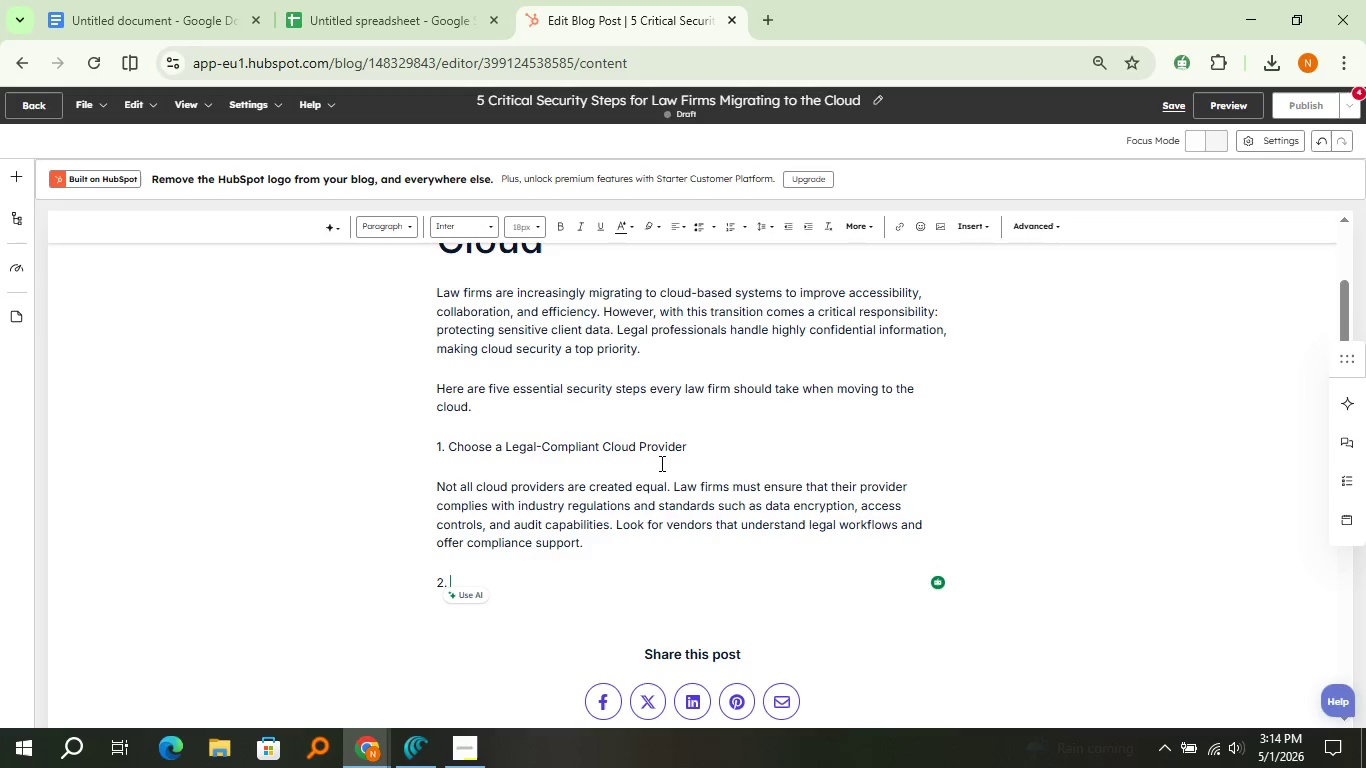 
type(Implement Strong Access Controls)
 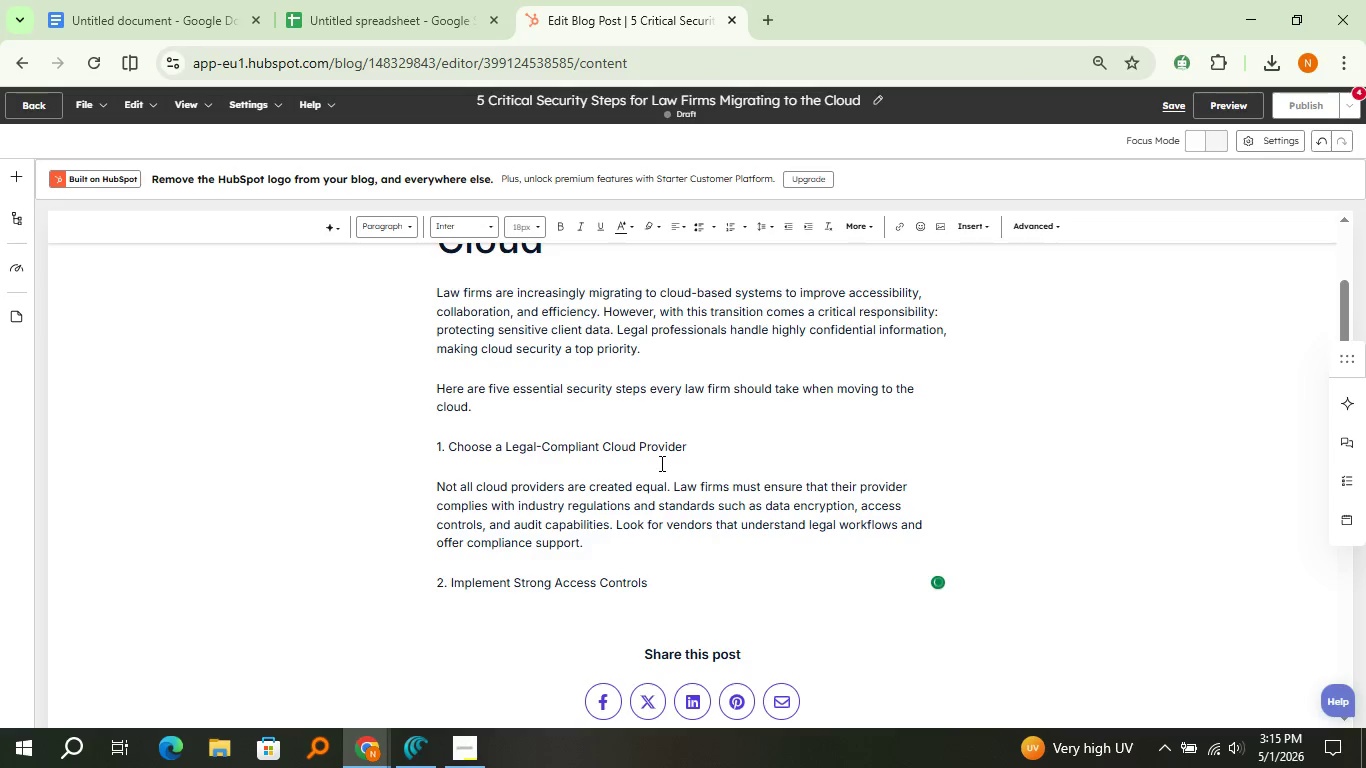 
key(Enter)
 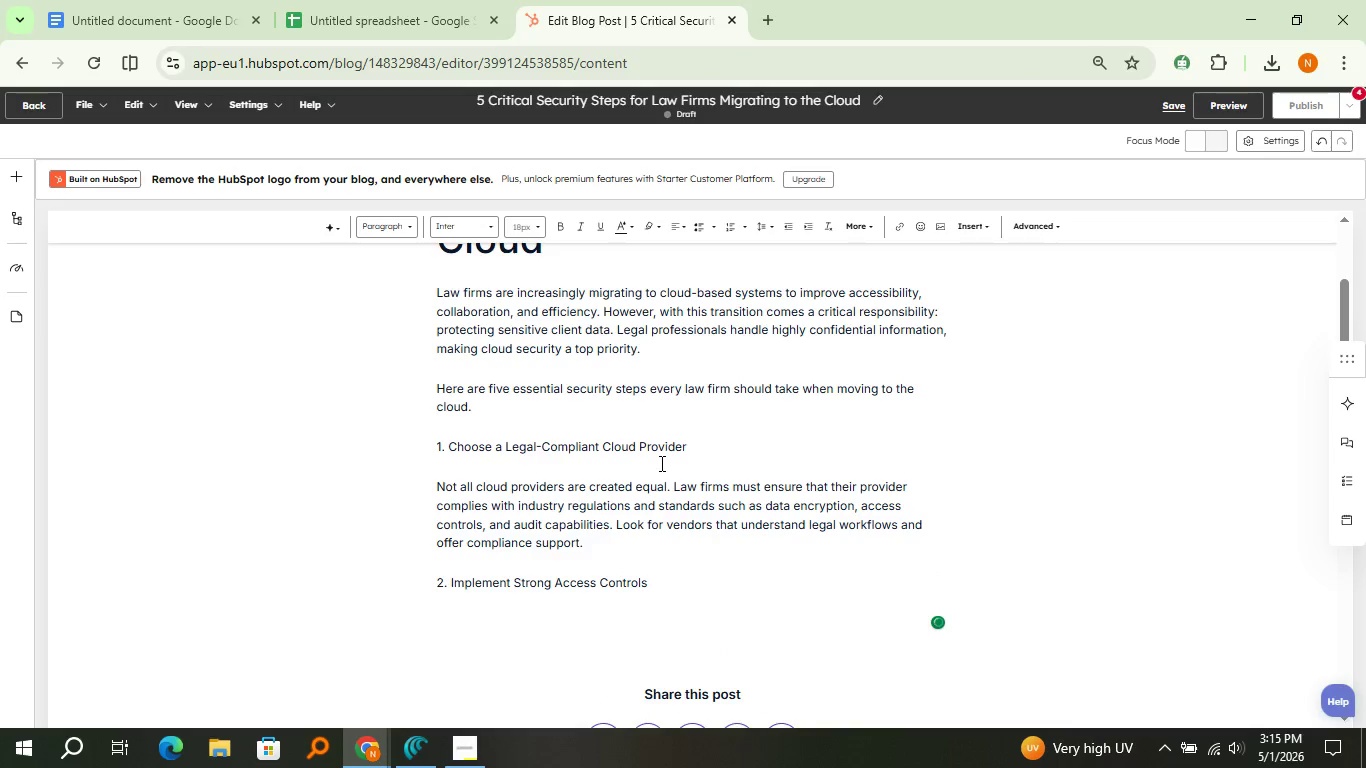 
hold_key(key=ShiftLeft, duration=0.5)
 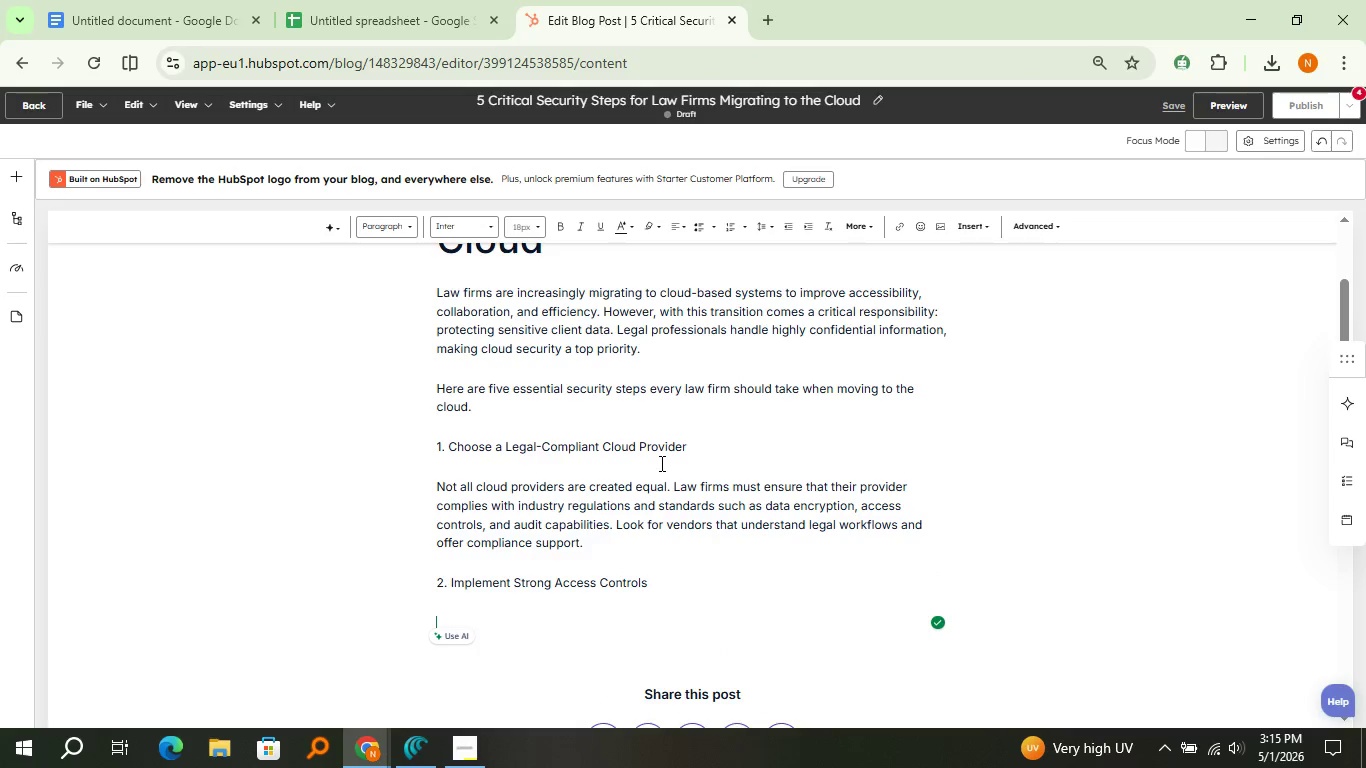 
type(Access to sensitive legal data should be sr)
key(Backspace)
type(trictly )
 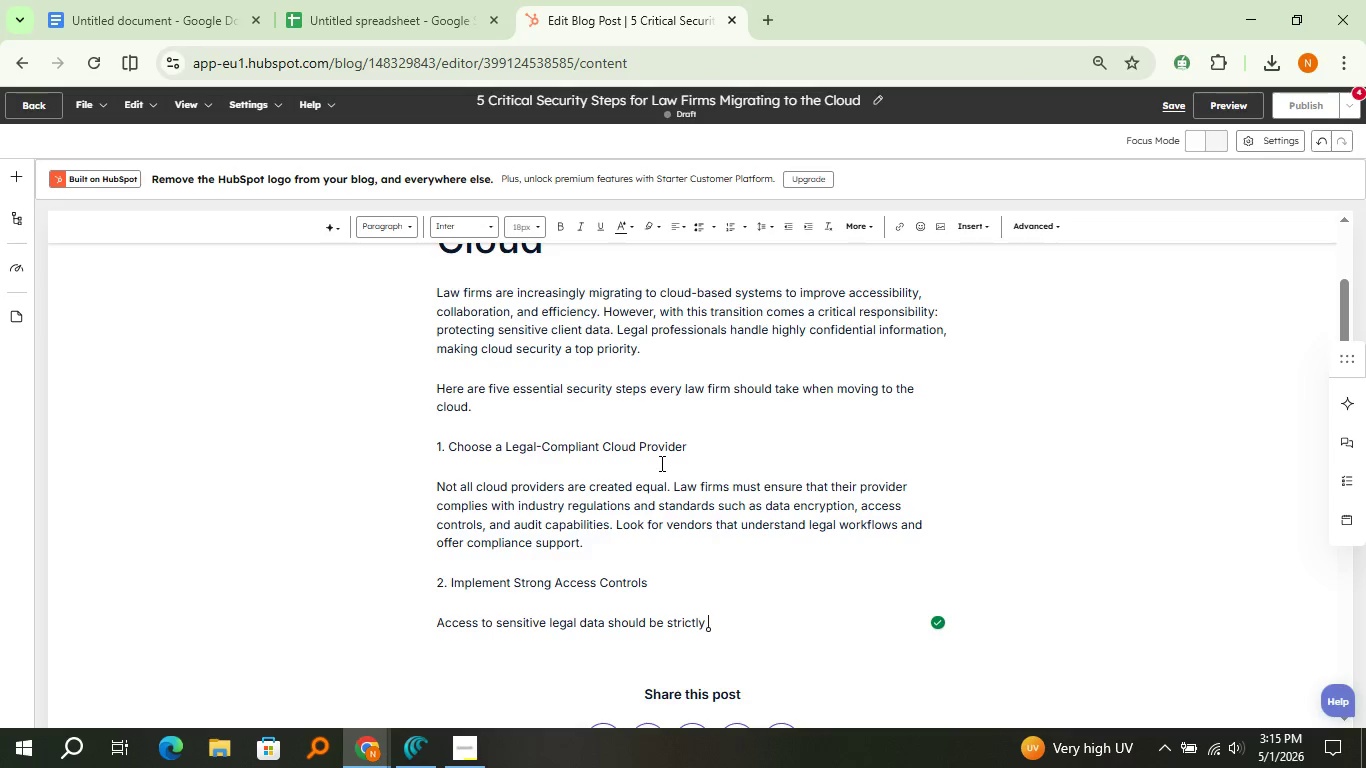 
type(enrolled. Use role-based accesss permissions to )
 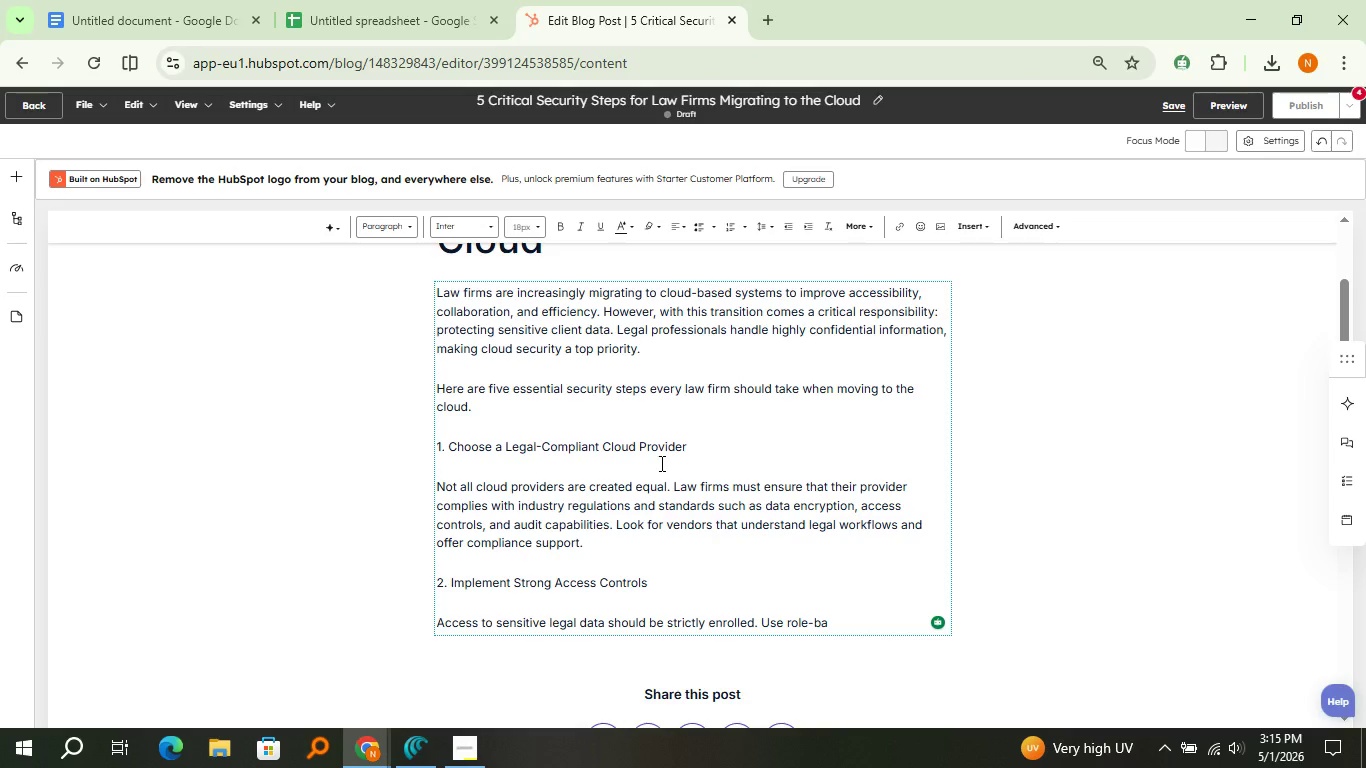 
left_click([851, 607])
 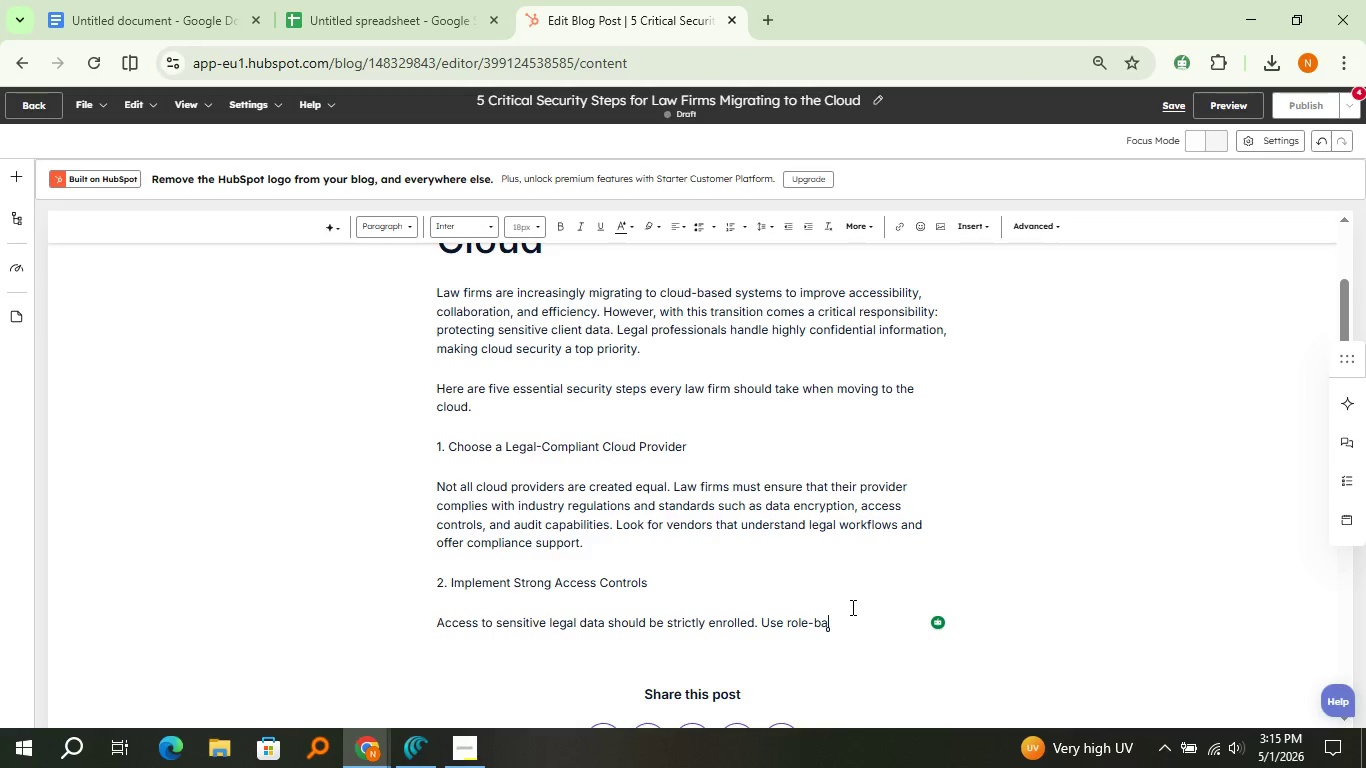 
type(sed)
 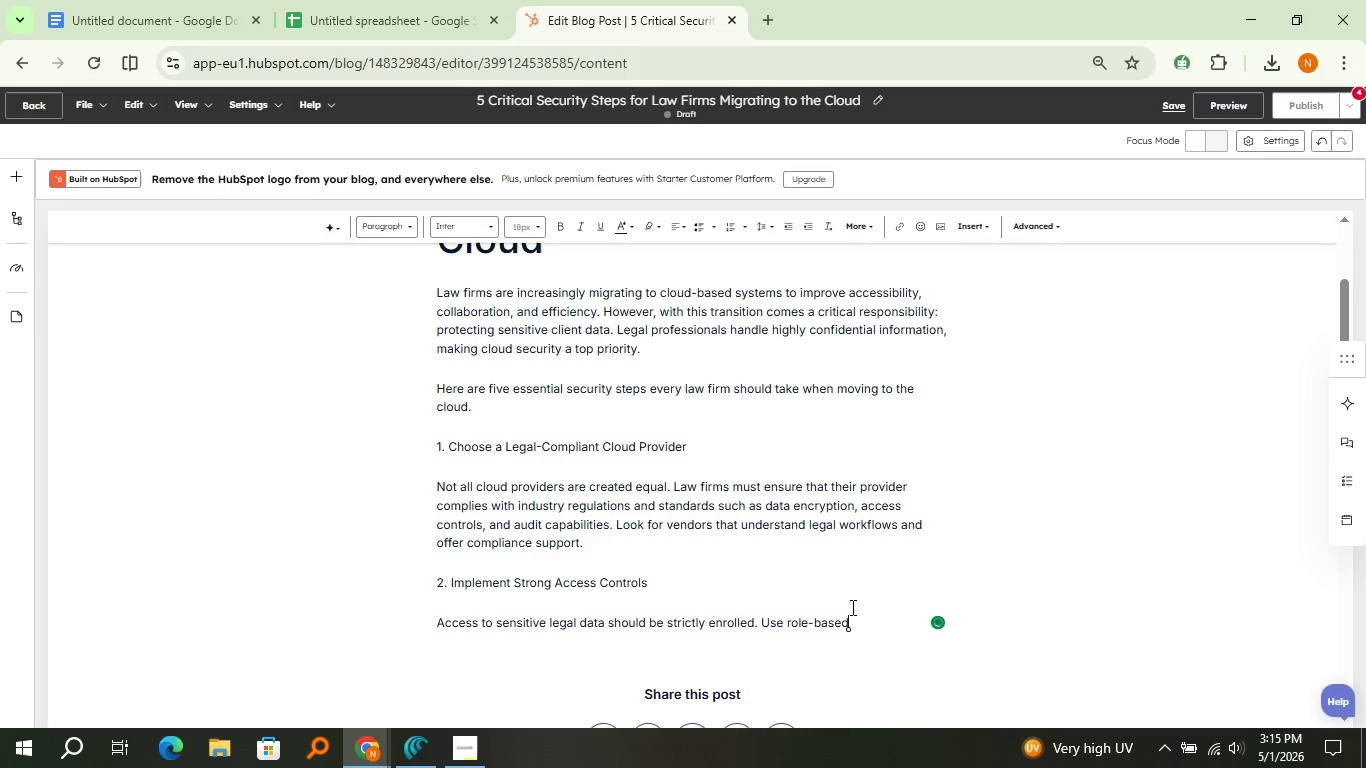 
key(Space)
 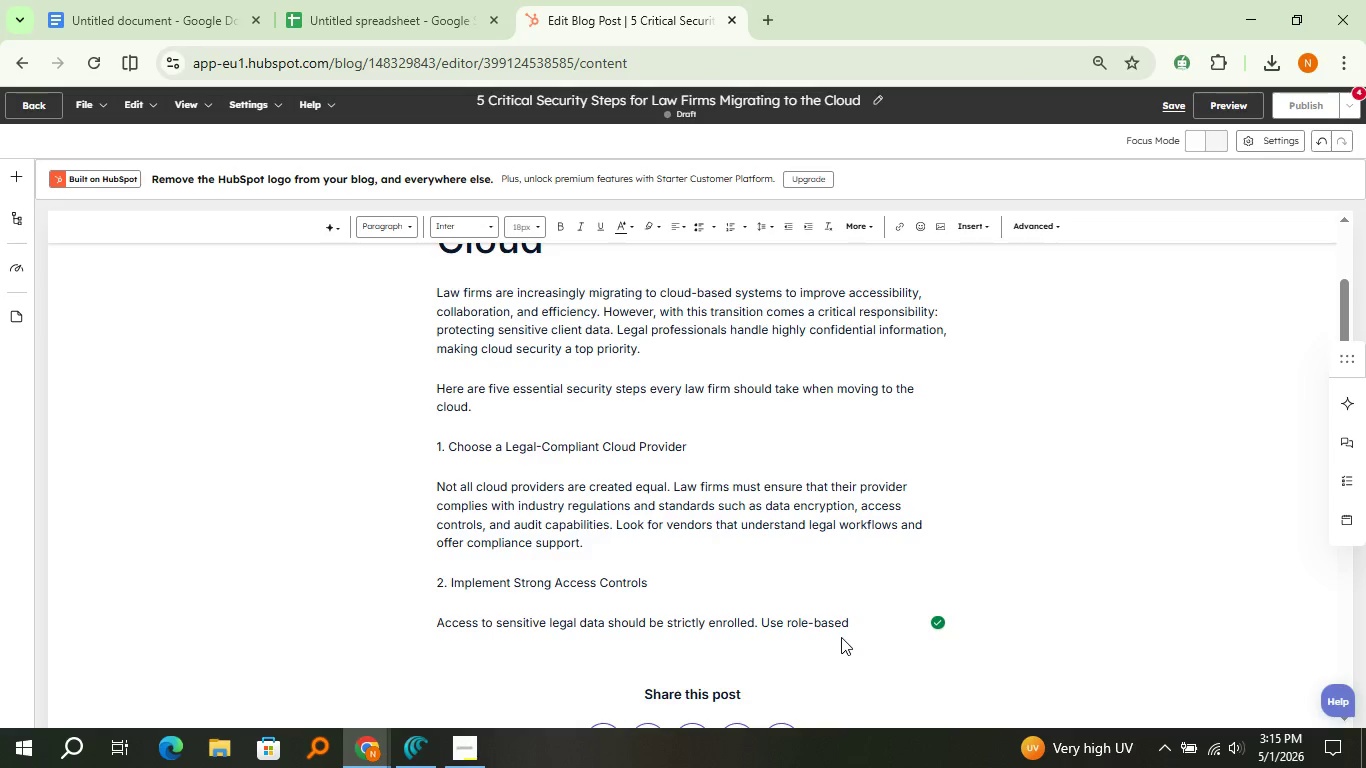 
wait(9.92)
 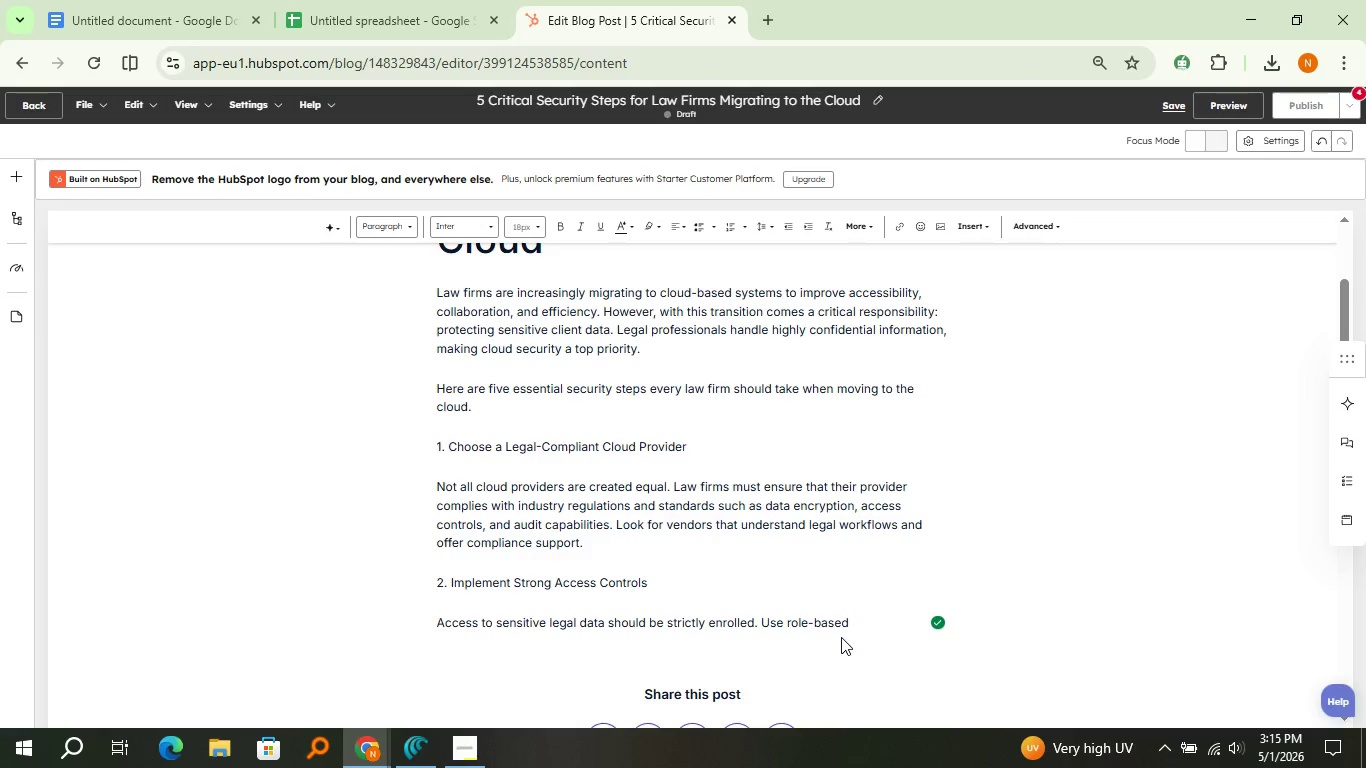 
mouse_move([939, 278])
 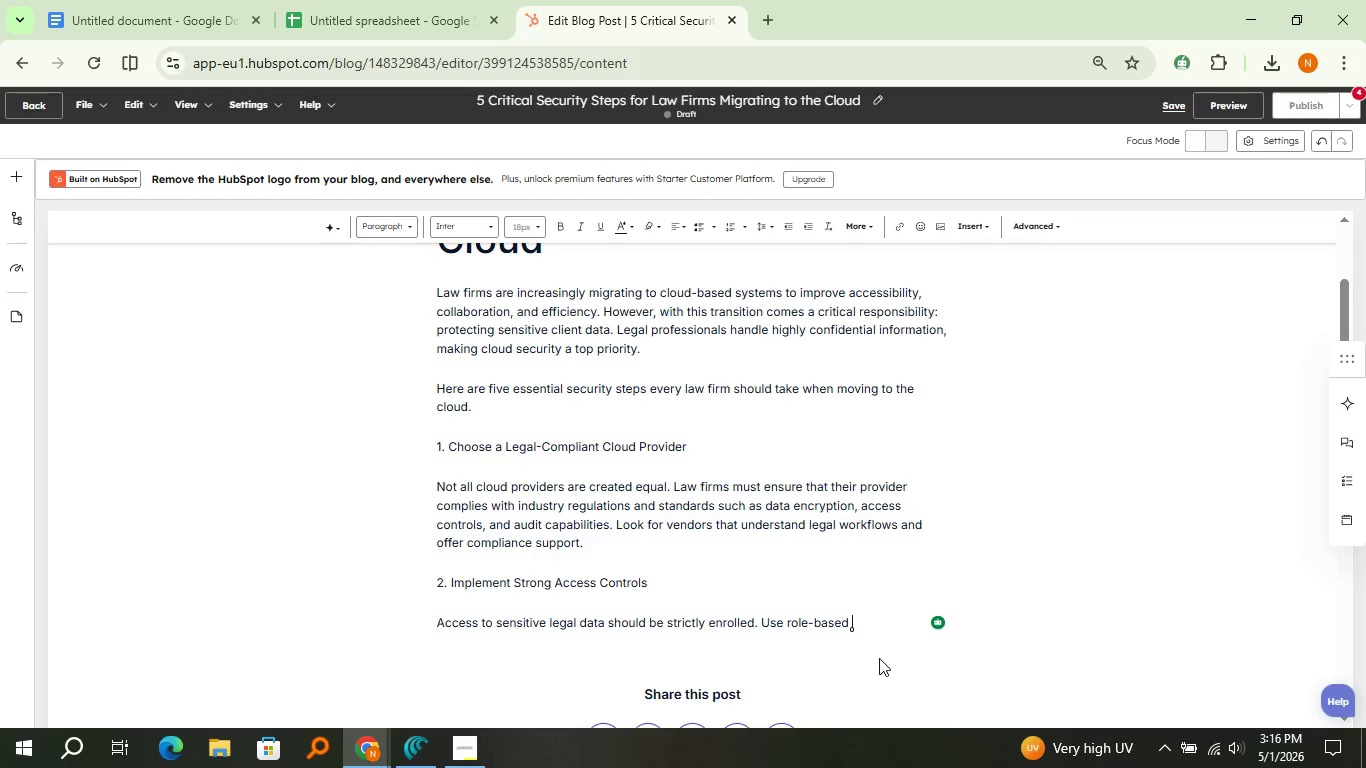 
wait(15.84)
 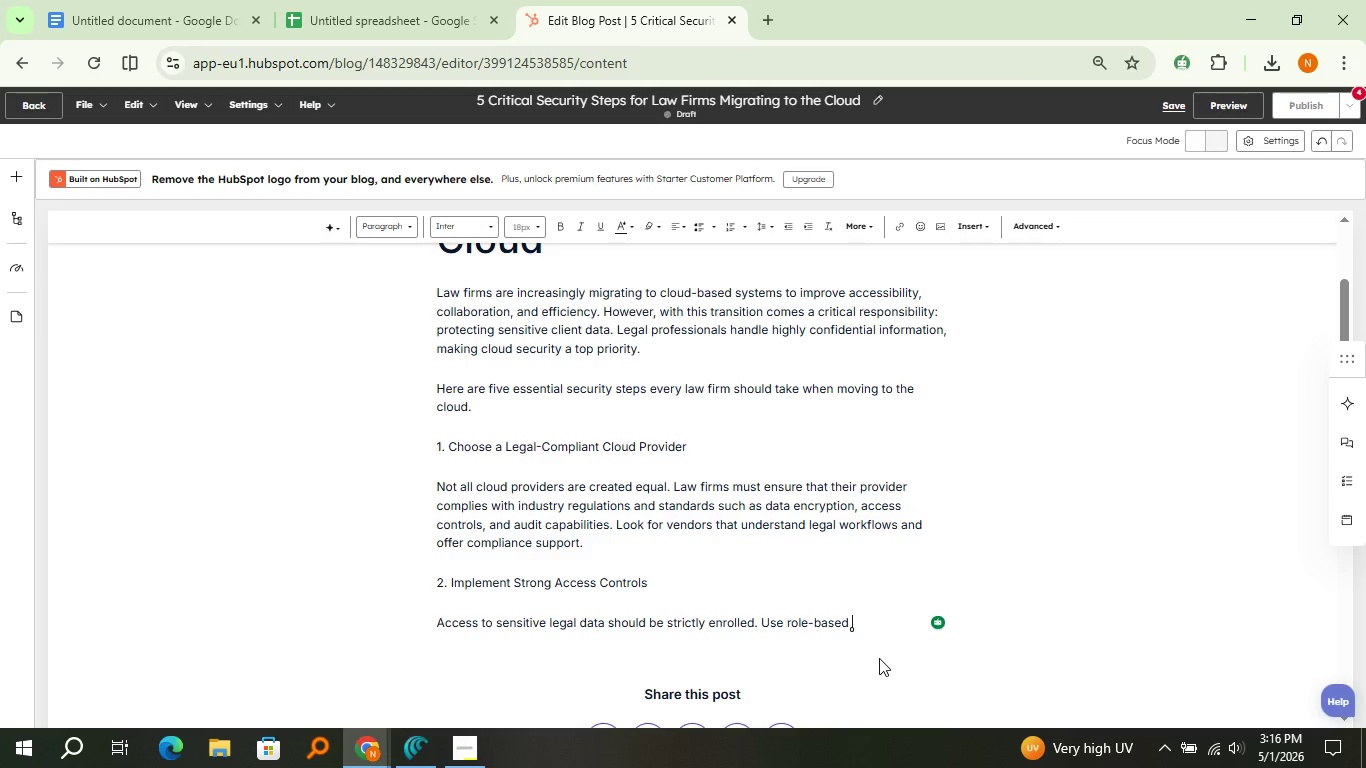 
type(access permissions to ensure that employees only )
 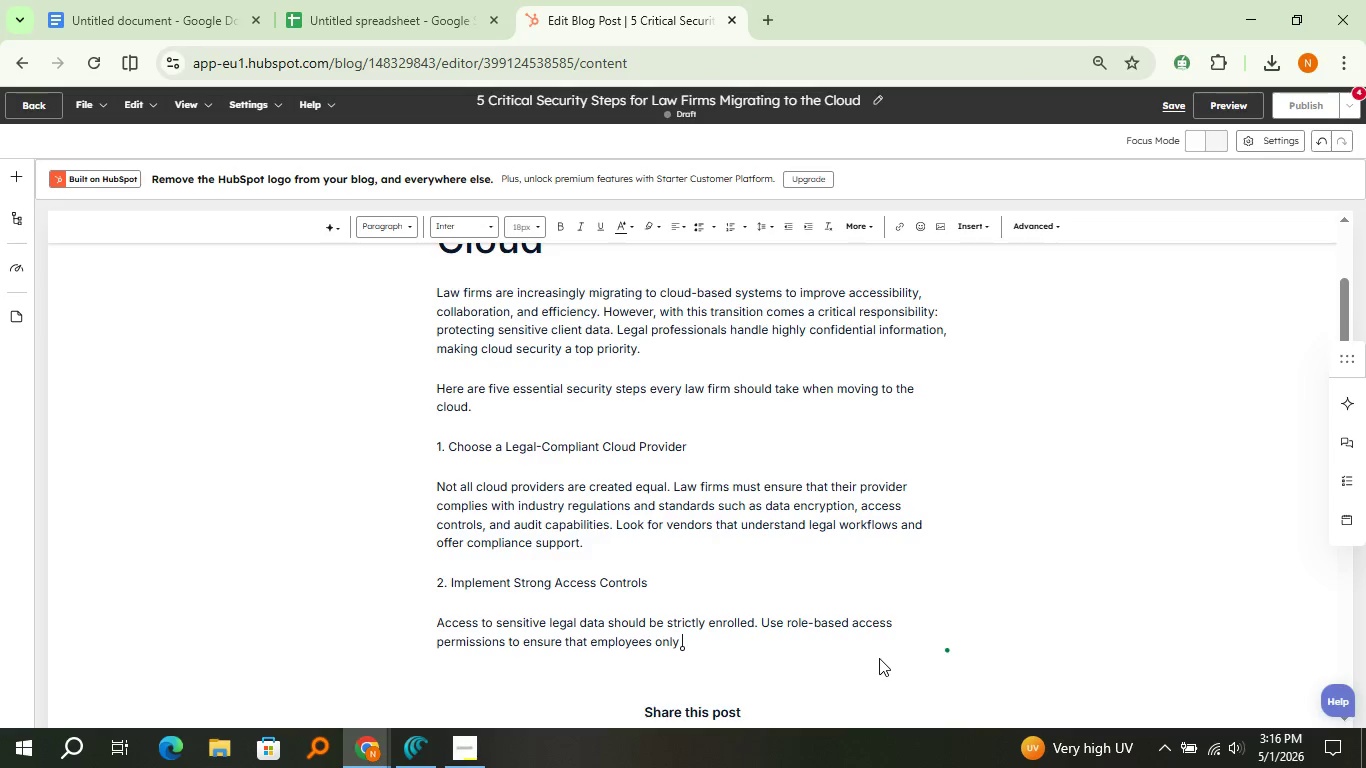 
type(access the information)
 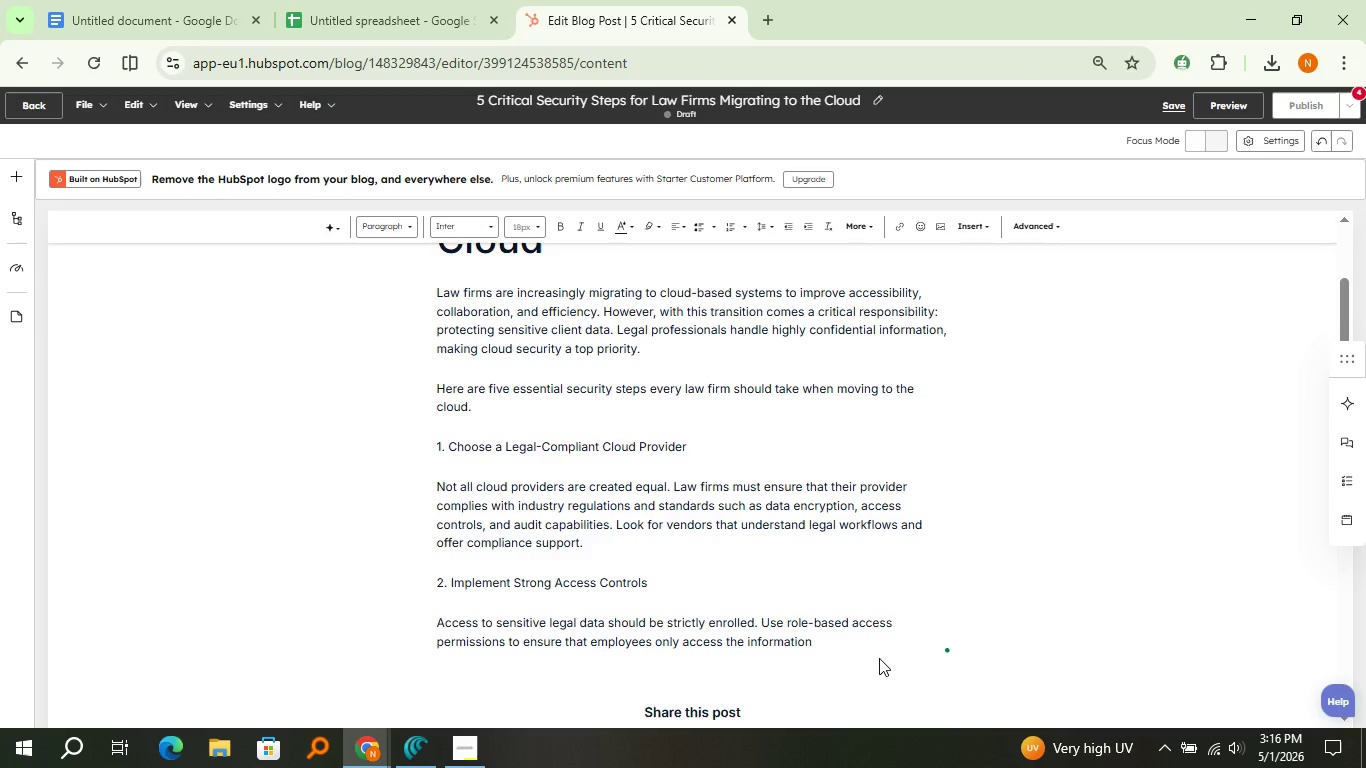 
type( necessary for their role. Multi-factor authentication ))
key(Backspace)
type((0)
key(Backspace)
type())
 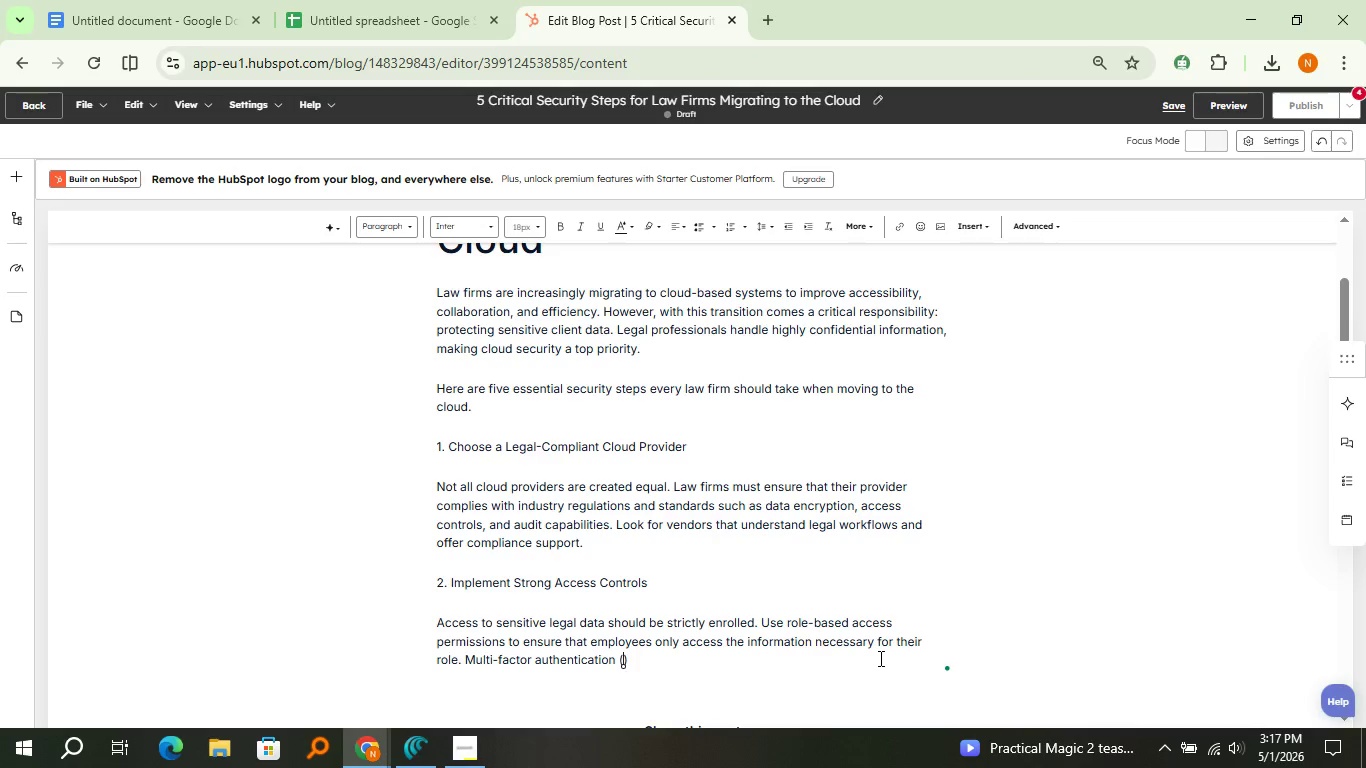 
key(ArrowLeft)
 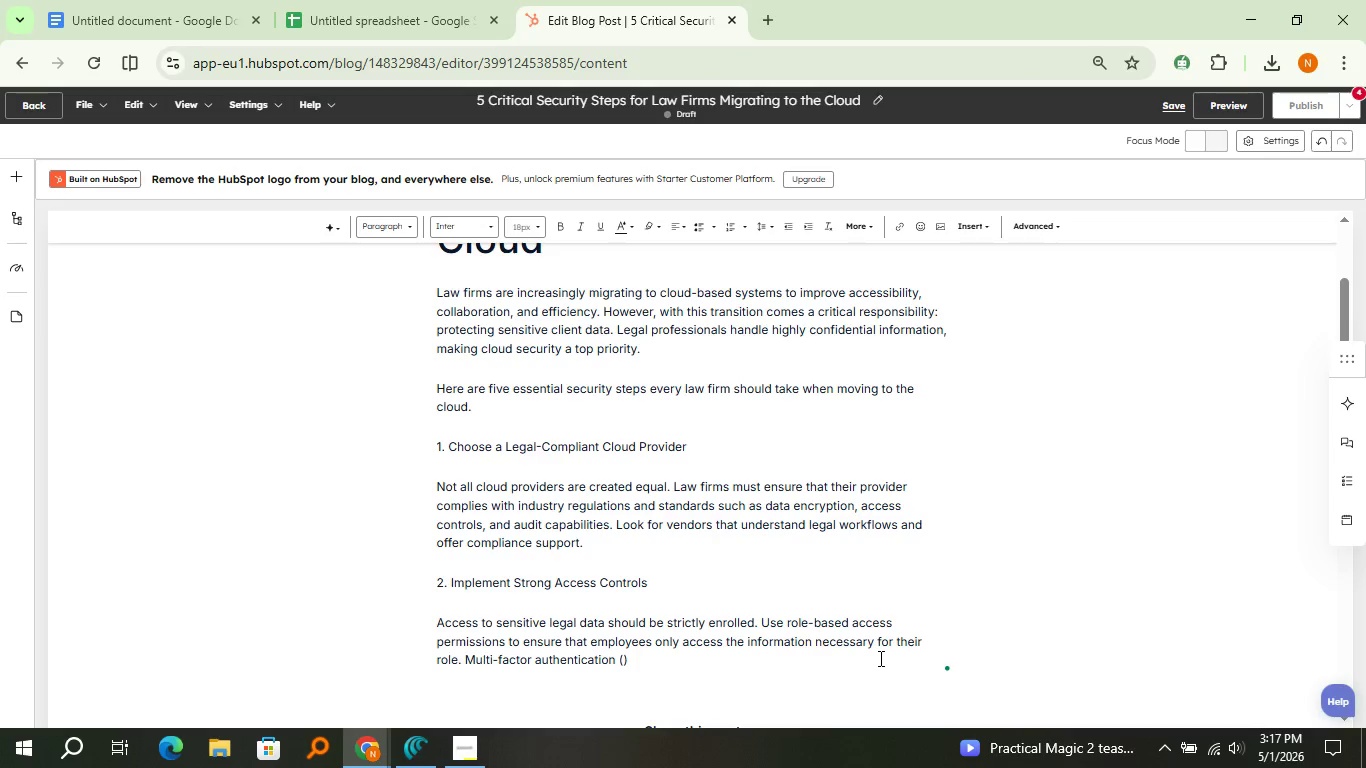 
type(MFA)
 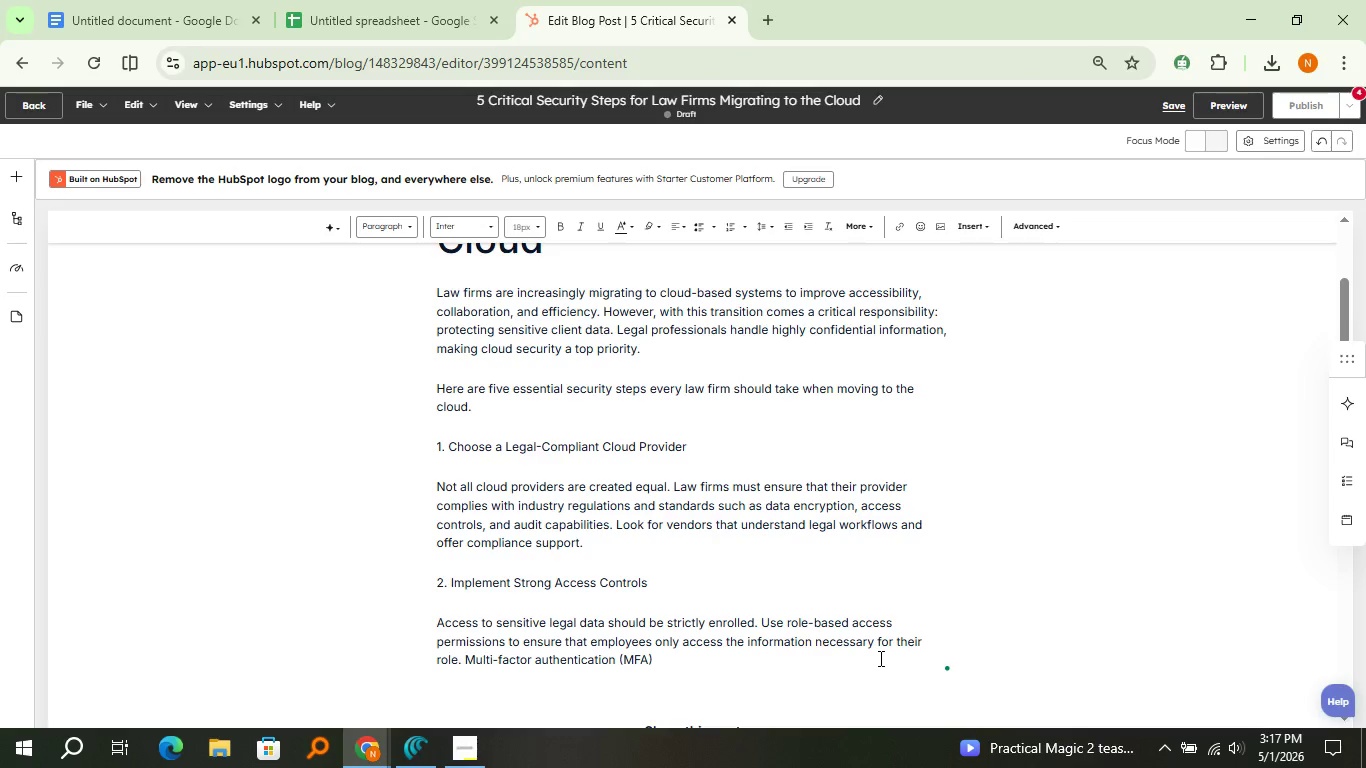 
key(ArrowRight)
 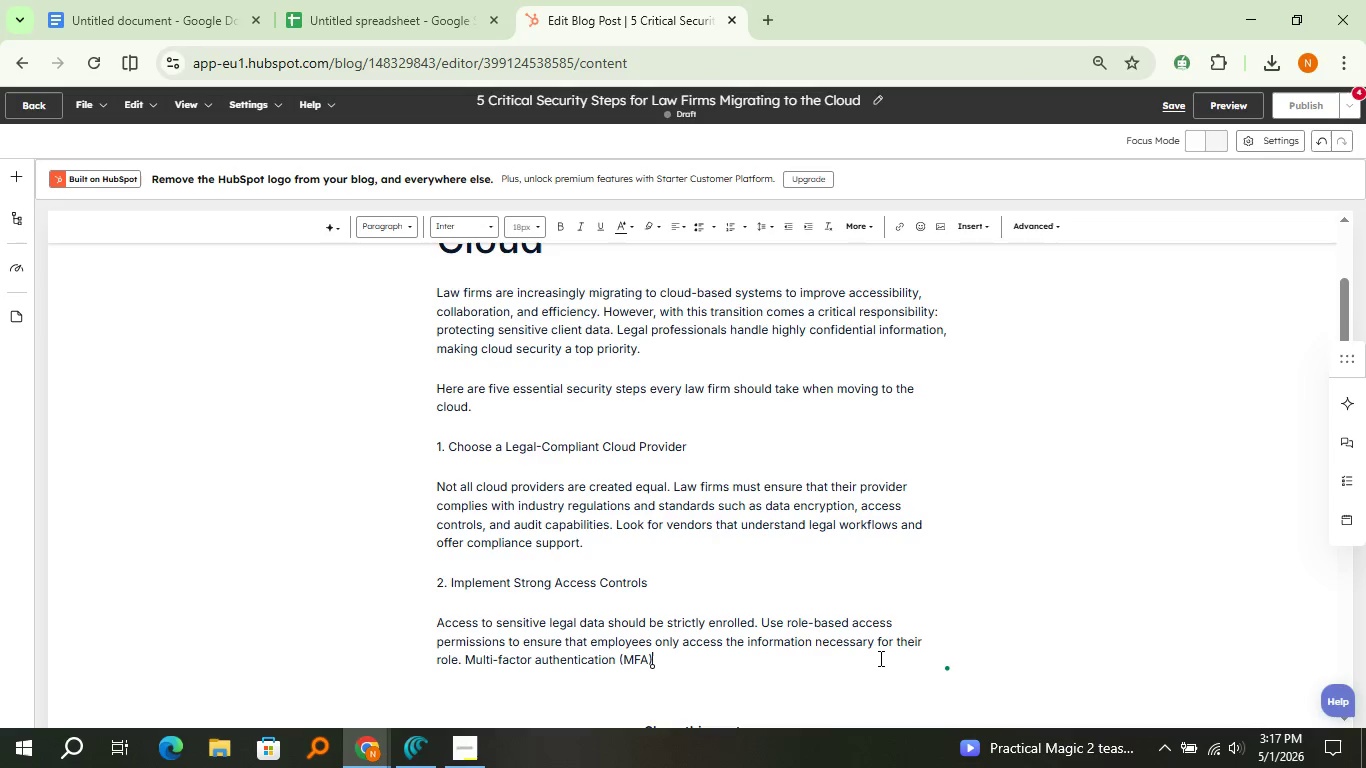 
key(ArrowRight)
 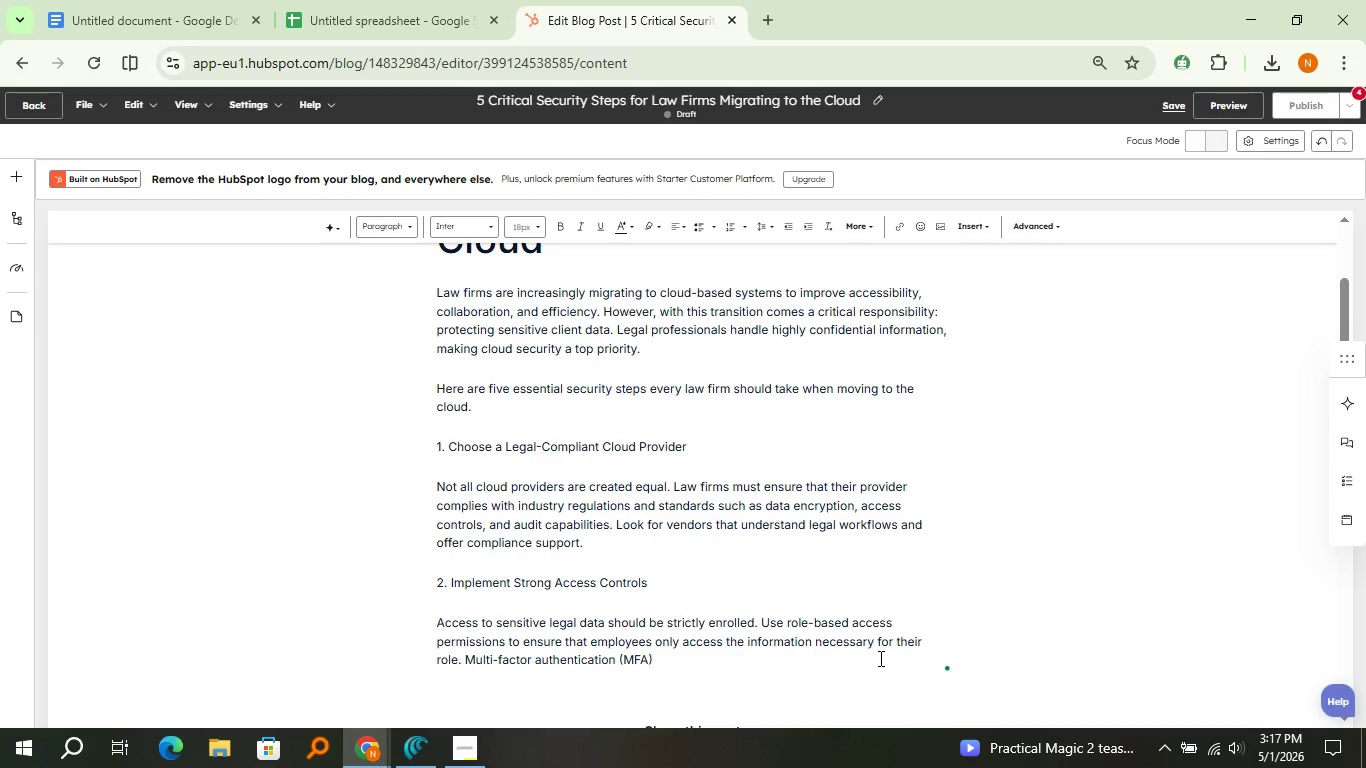 
type( should also be mandatory to prevent unauthorized access.)
 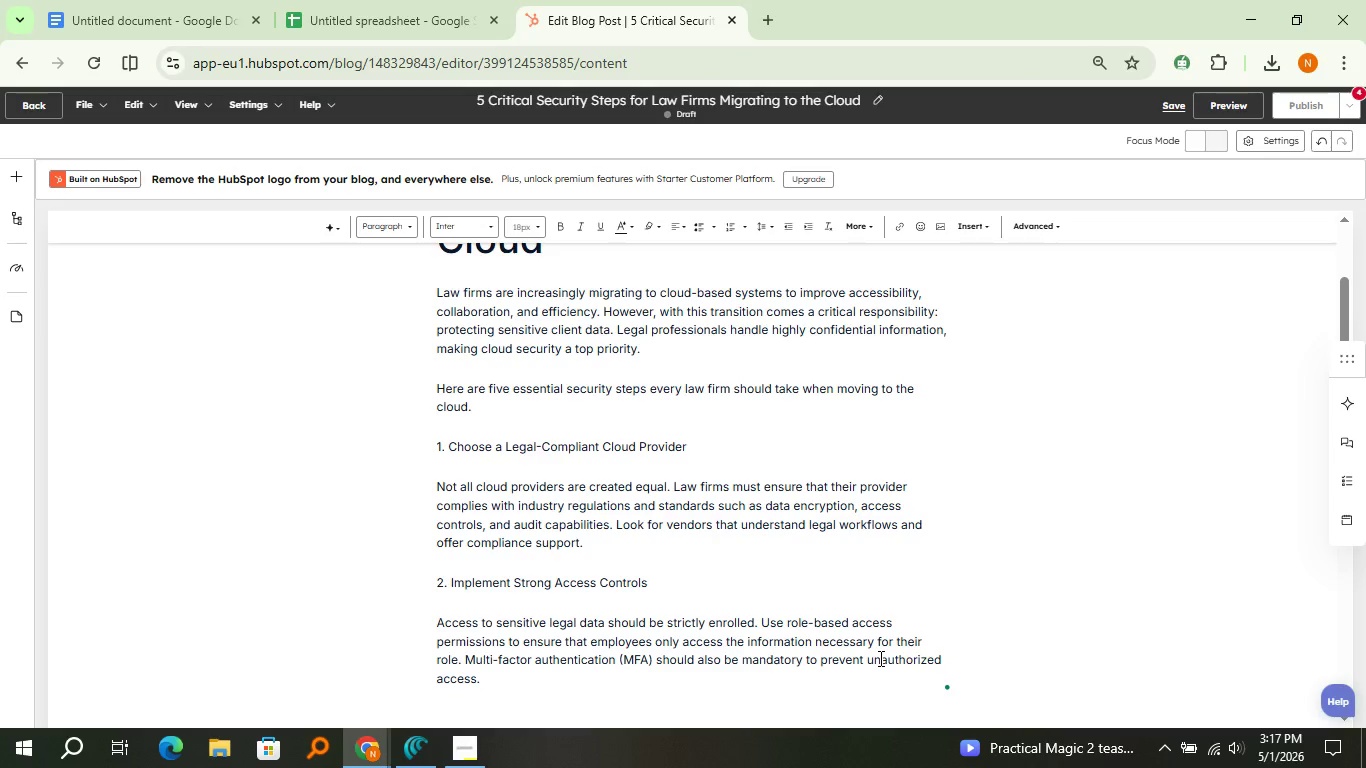 
key(Enter)
 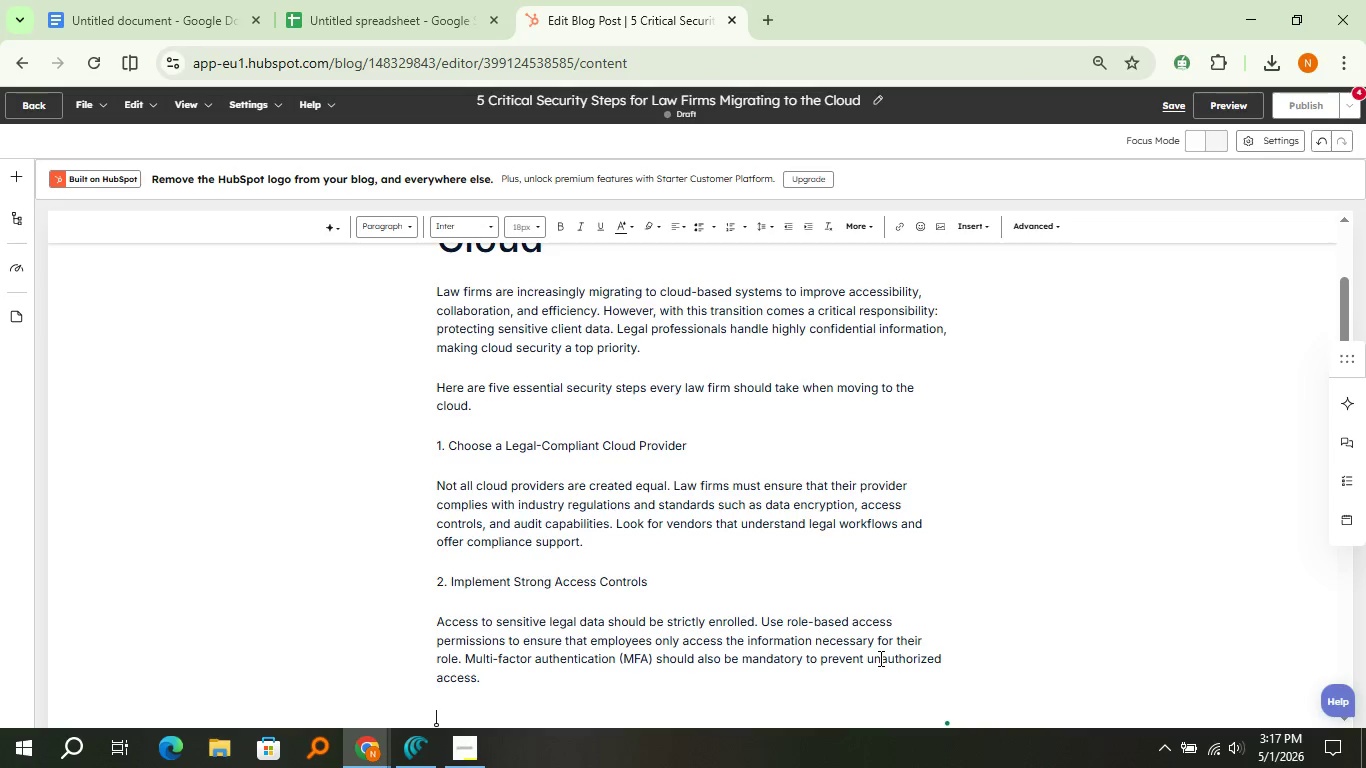 
type(3. Encrypt Data a )
key(Backspace)
type(t Every Stage)
 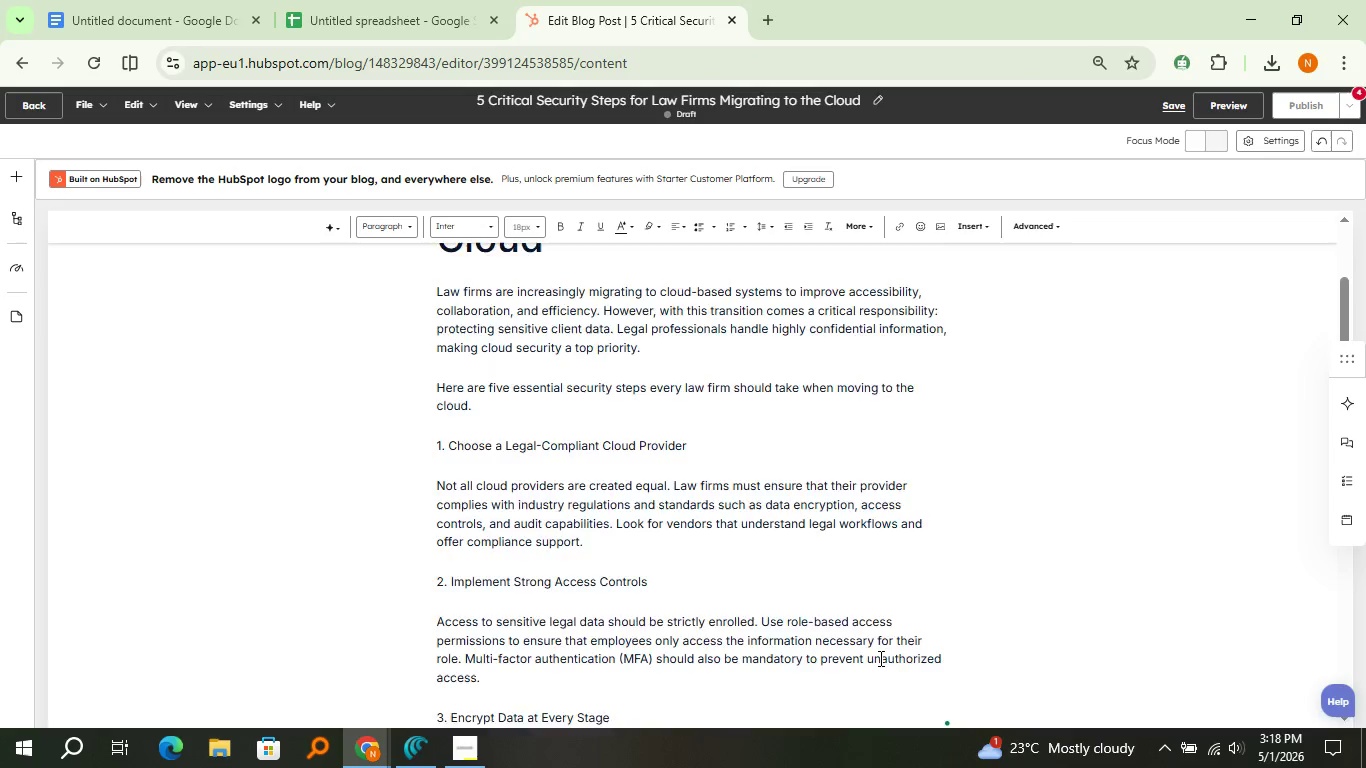 
key(Enter)
 